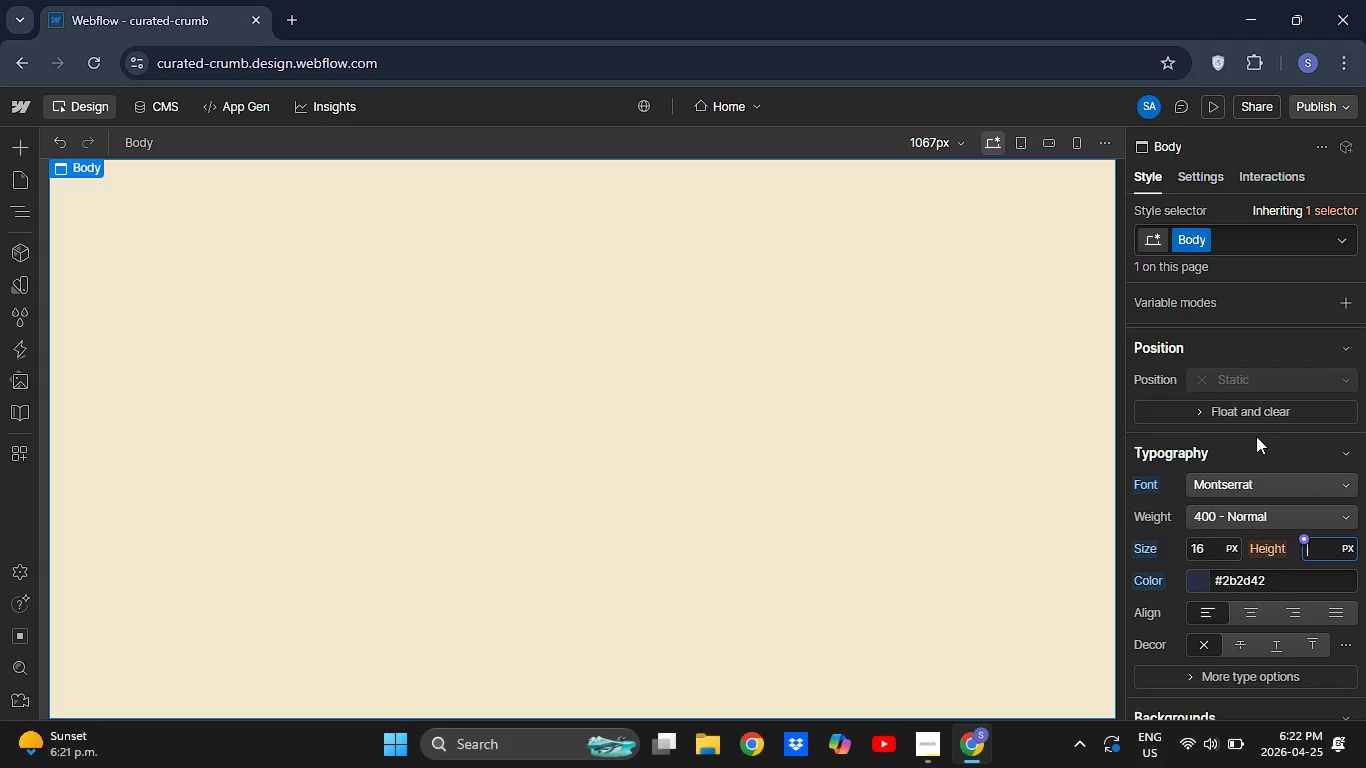 
left_click([1256, 438])
 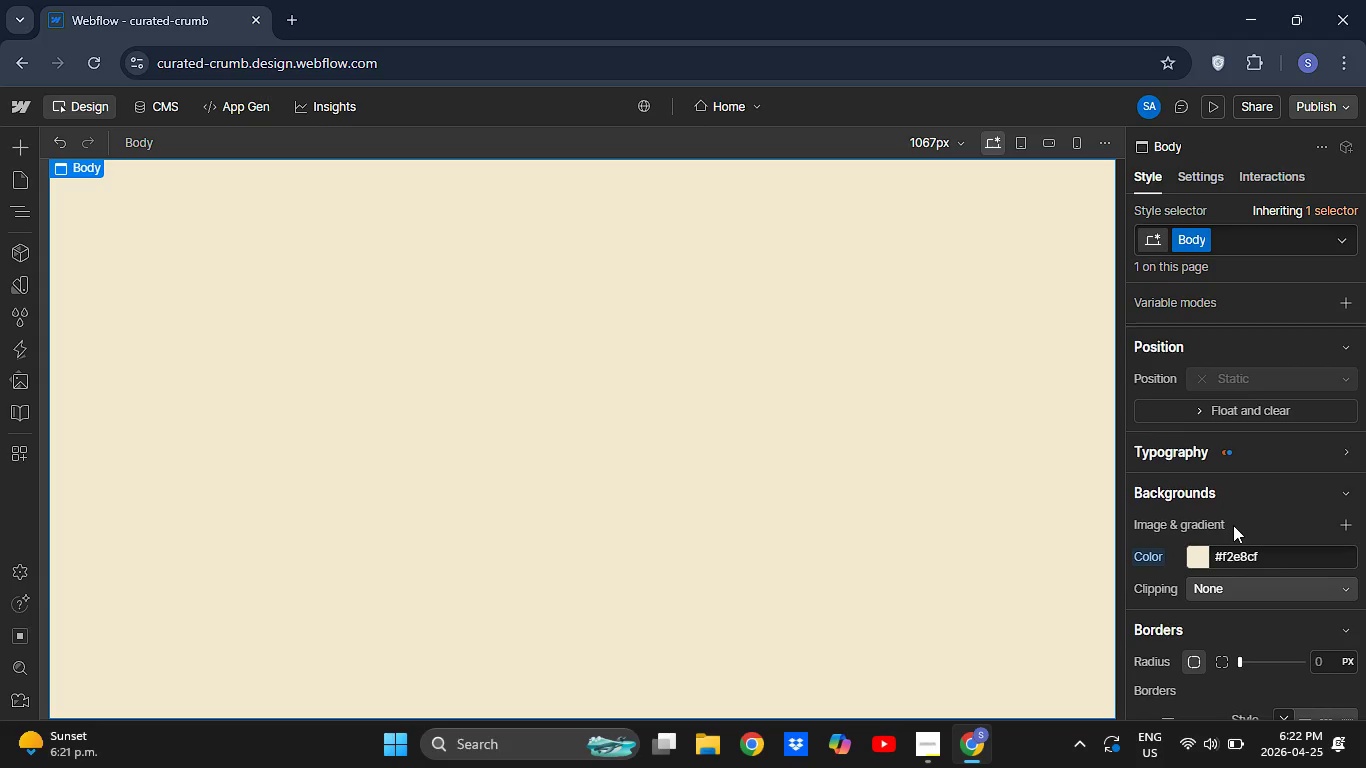 
scroll: coordinate [1244, 563], scroll_direction: down, amount: 28.0
 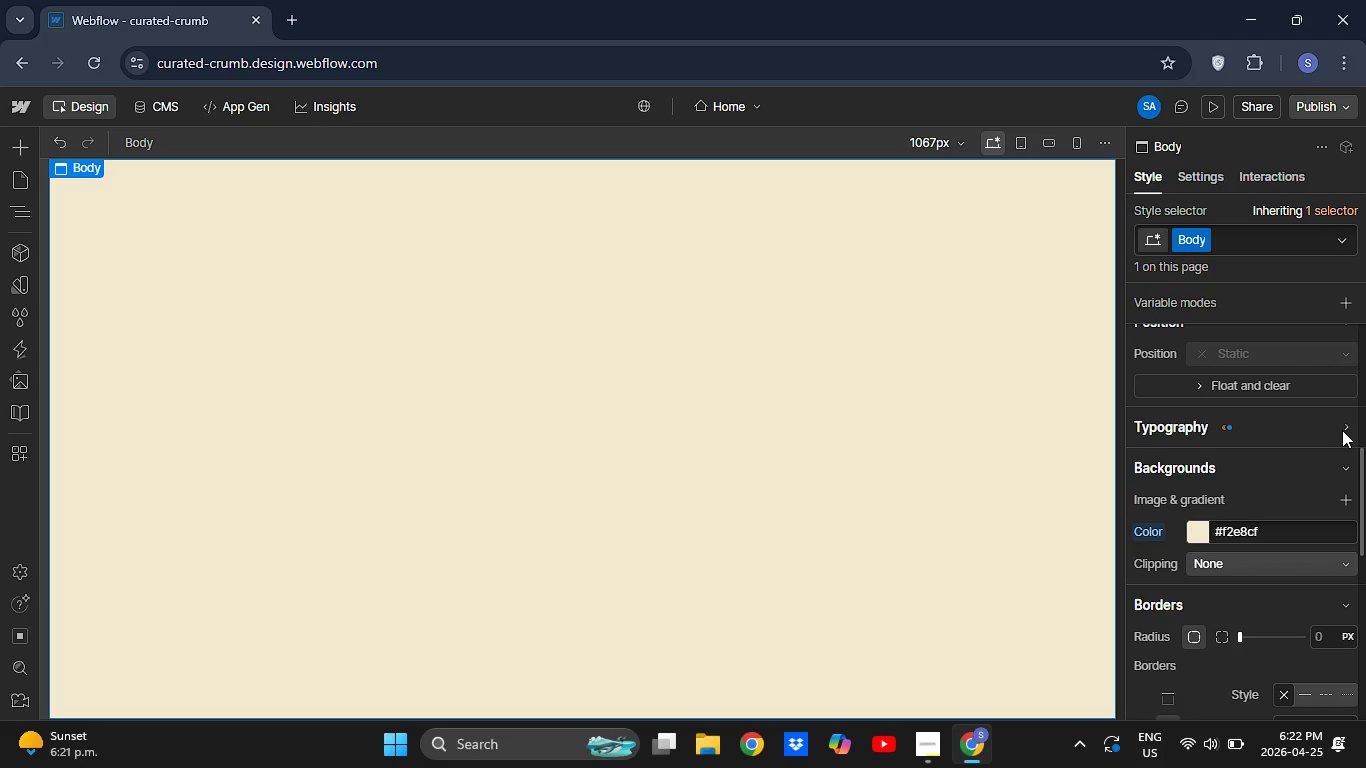 
left_click([1342, 430])
 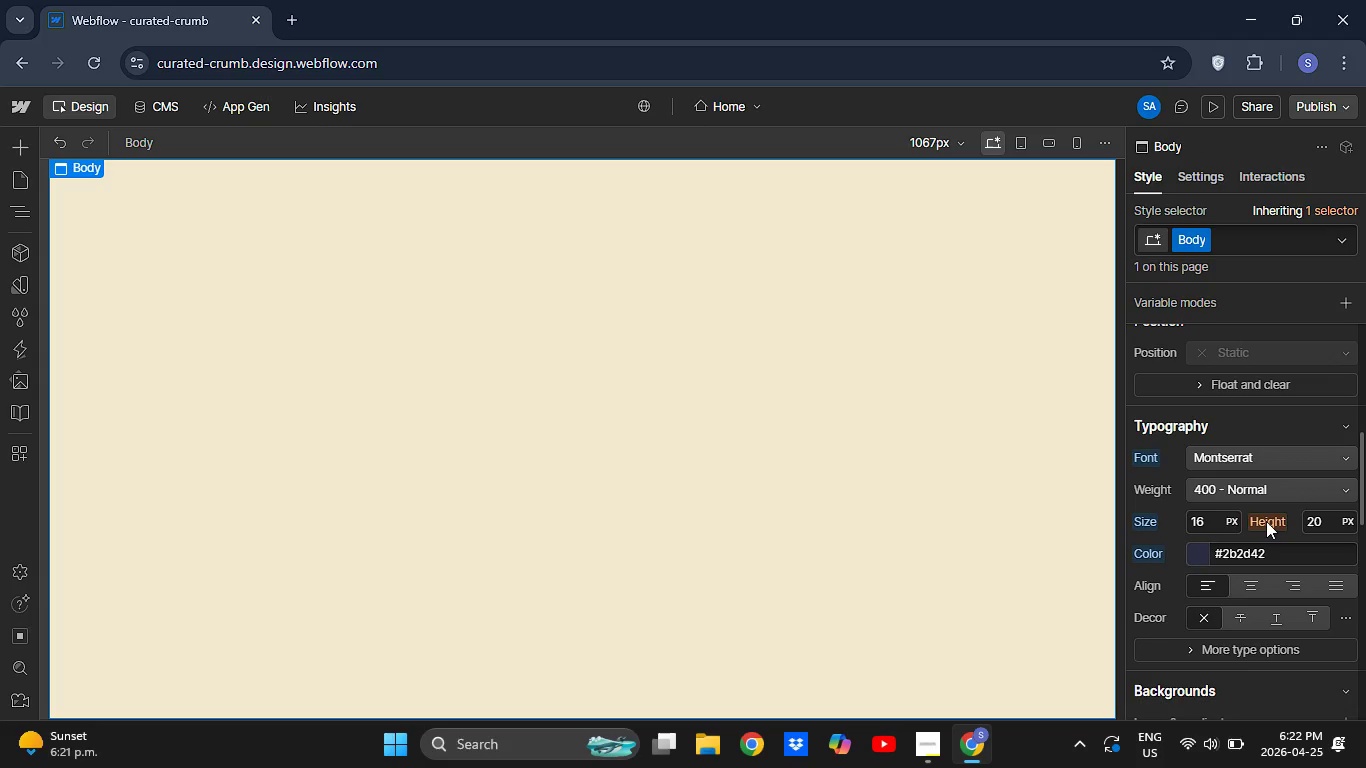 
scroll: coordinate [1268, 537], scroll_direction: down, amount: 5.0
 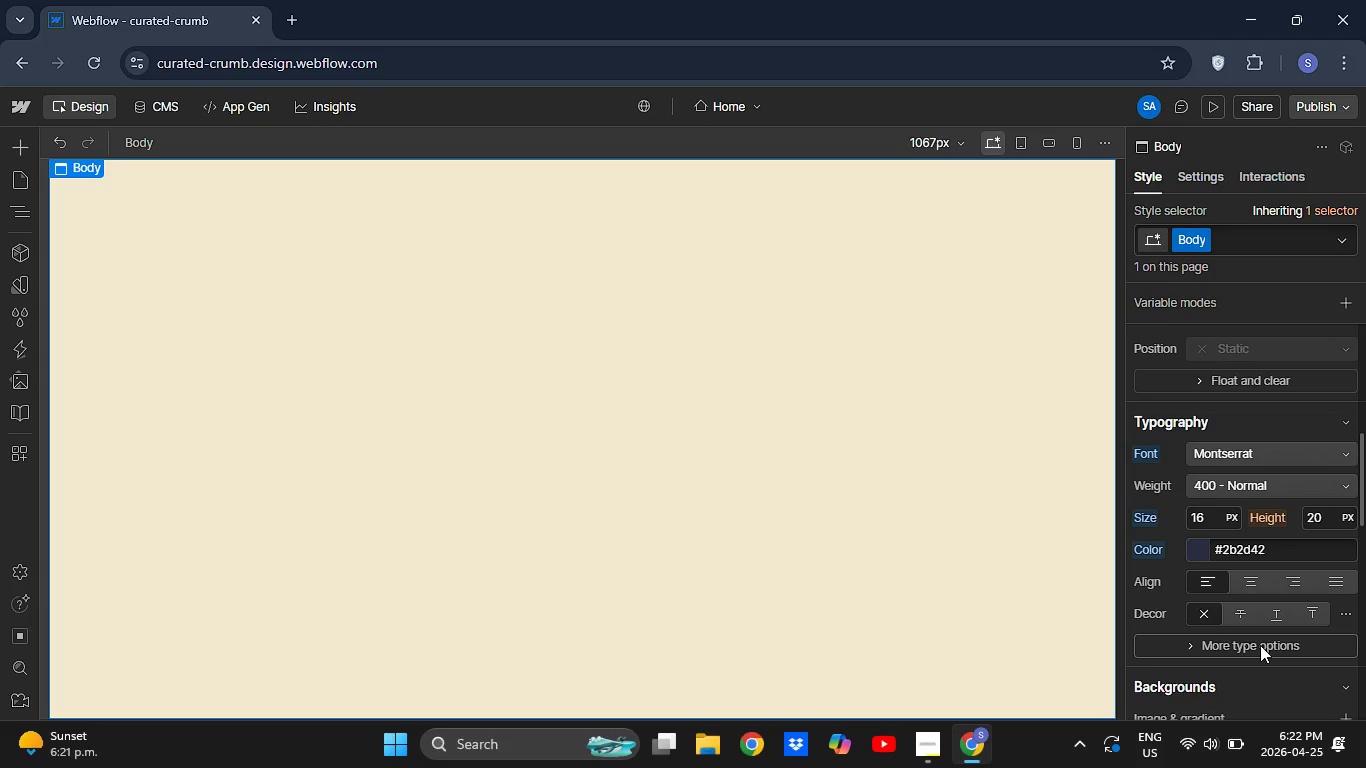 
left_click([1260, 645])
 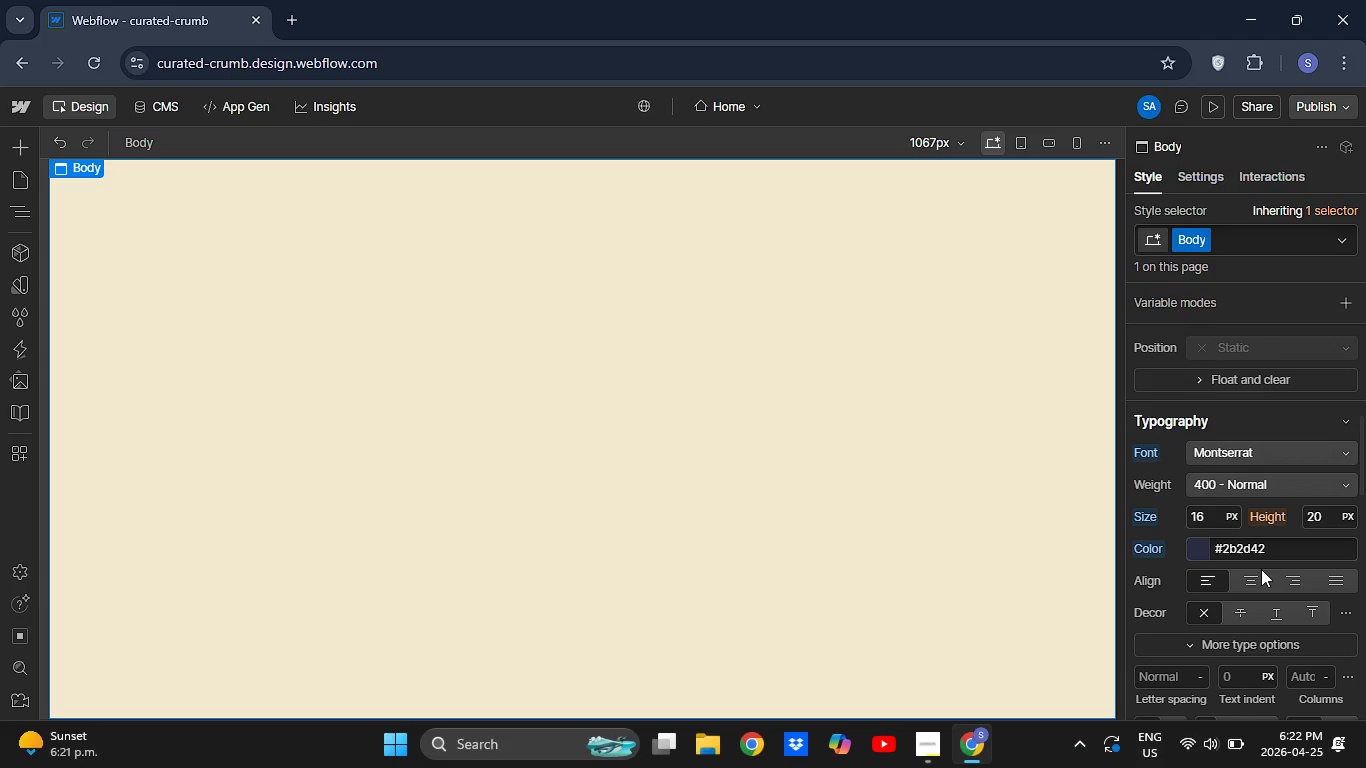 
scroll: coordinate [1232, 658], scroll_direction: down, amount: 21.0
 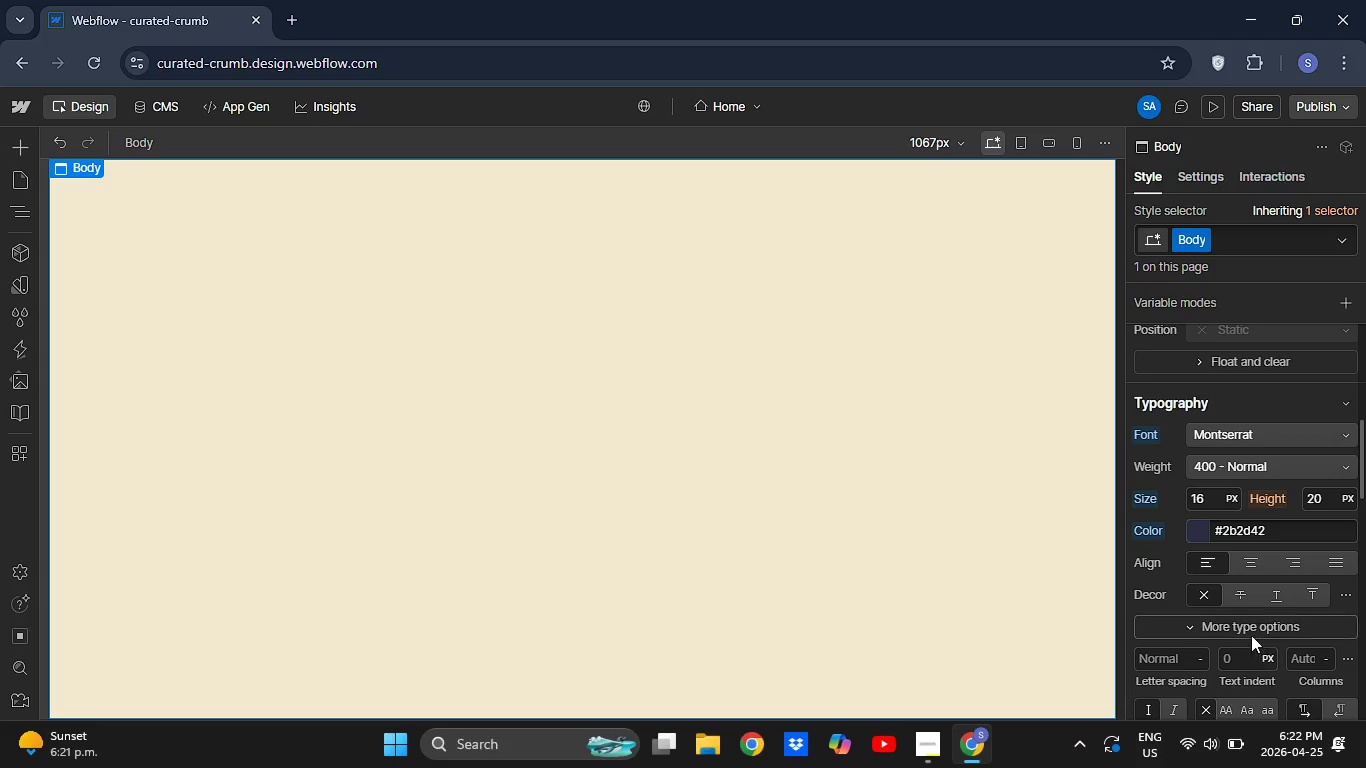 
mouse_move([1219, 631])
 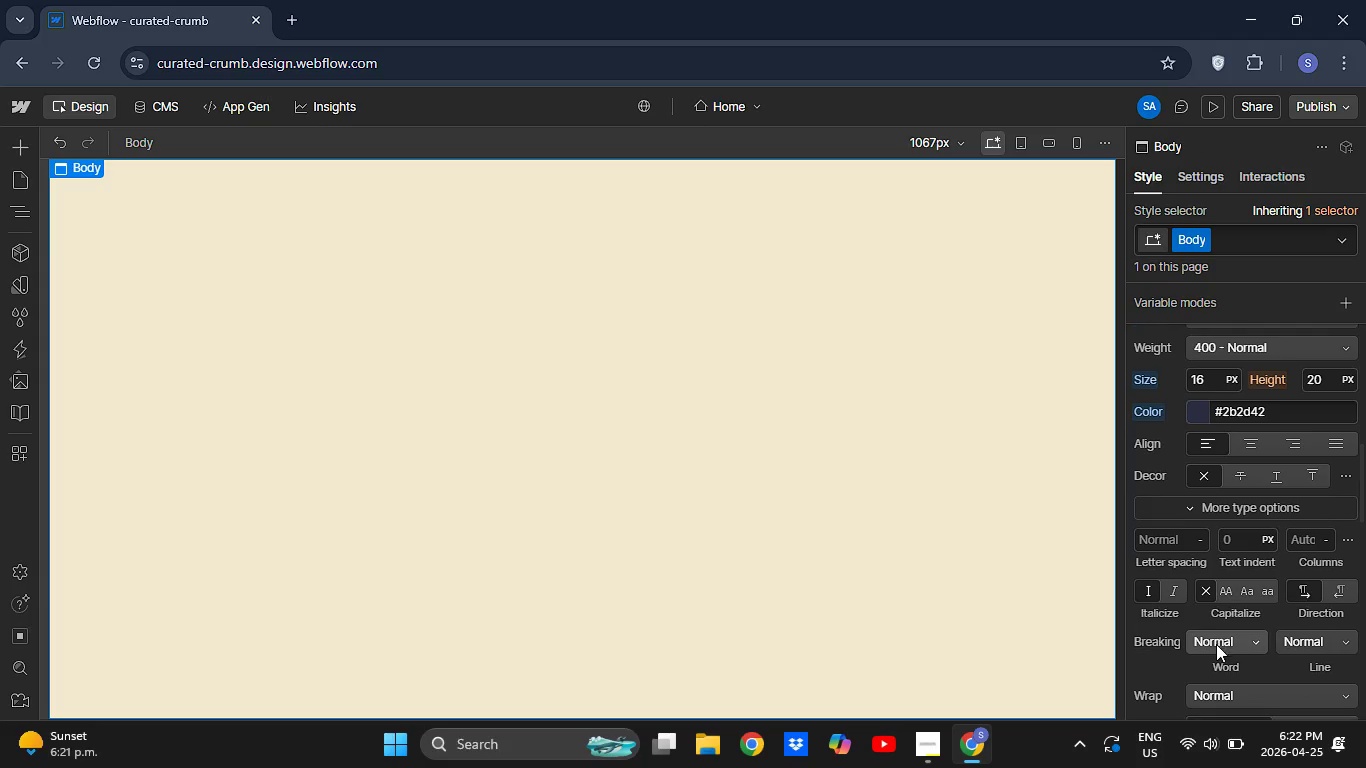 
scroll: coordinate [1207, 635], scroll_direction: down, amount: 50.0
 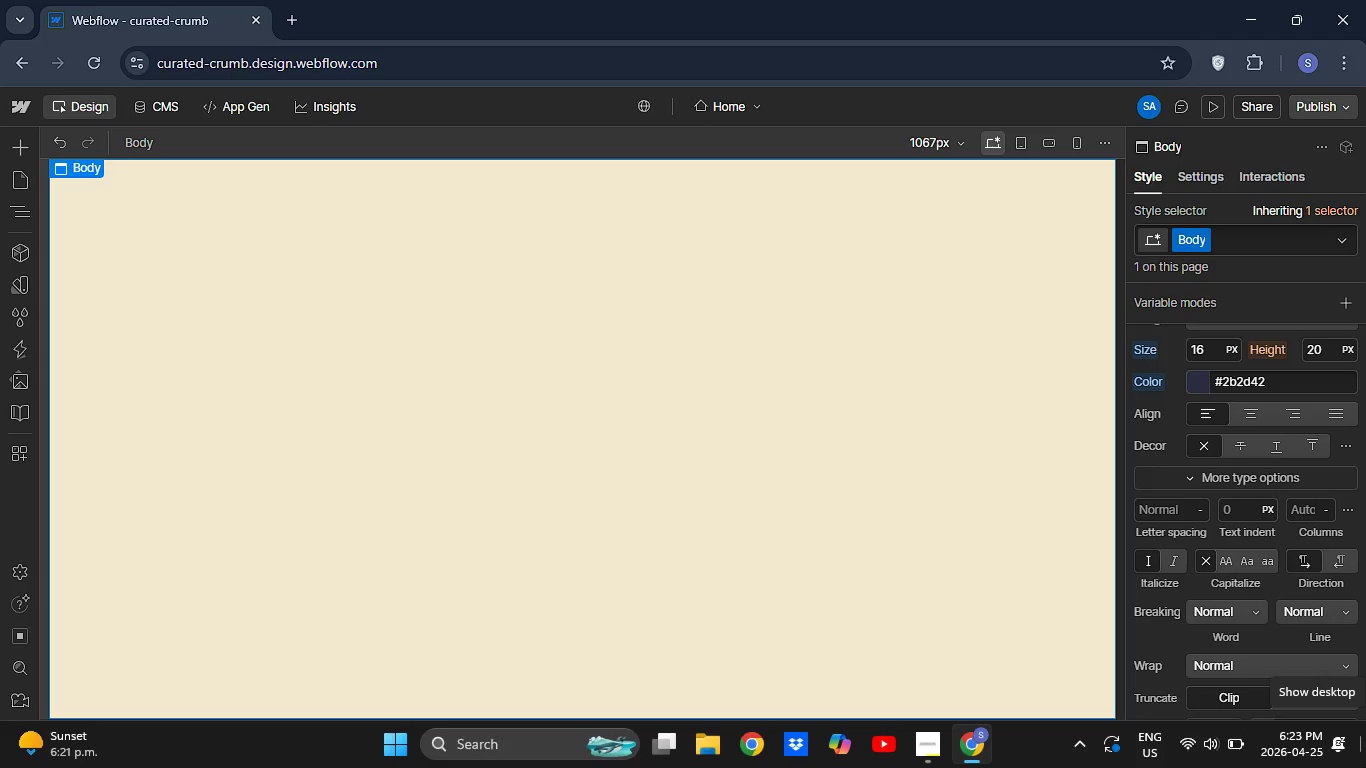 
wait(55.66)
 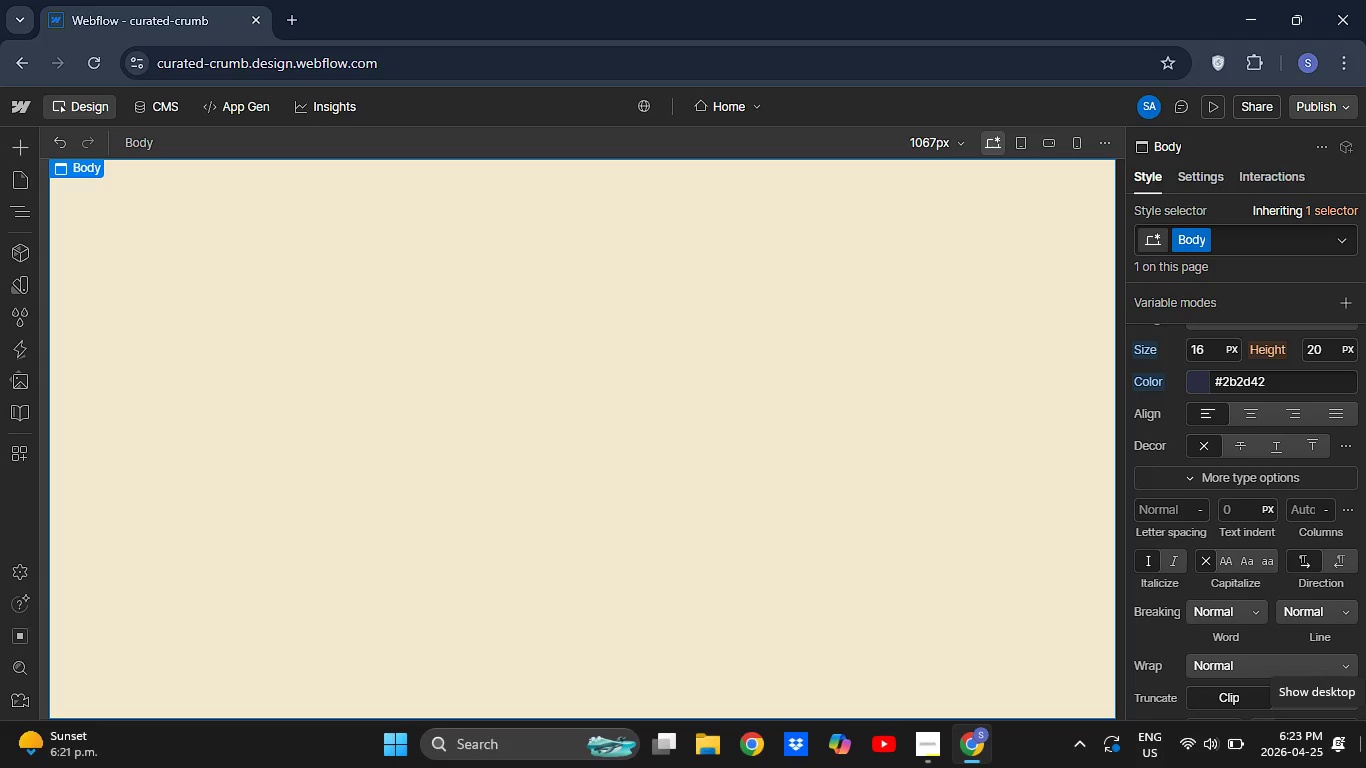 
key(A)
 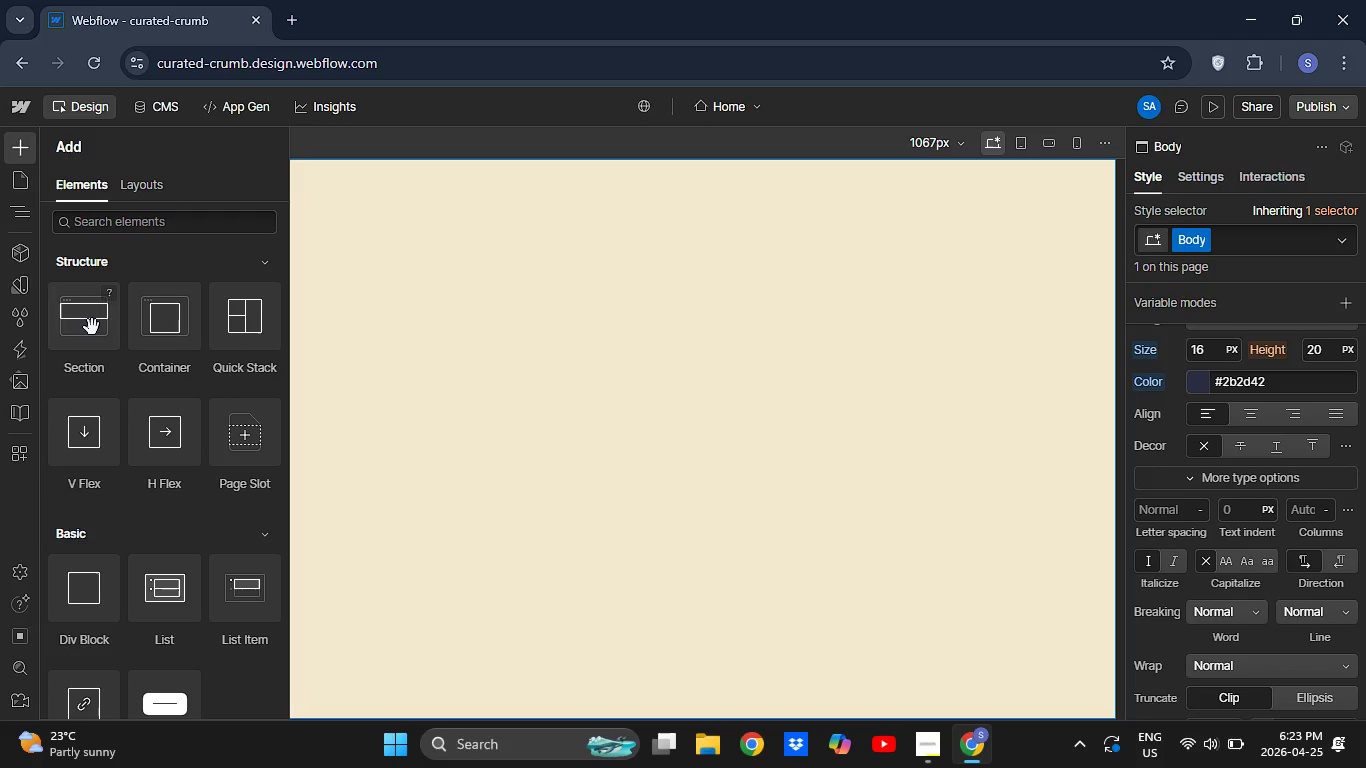 
left_click_drag(start_coordinate=[92, 327], to_coordinate=[81, 210])
 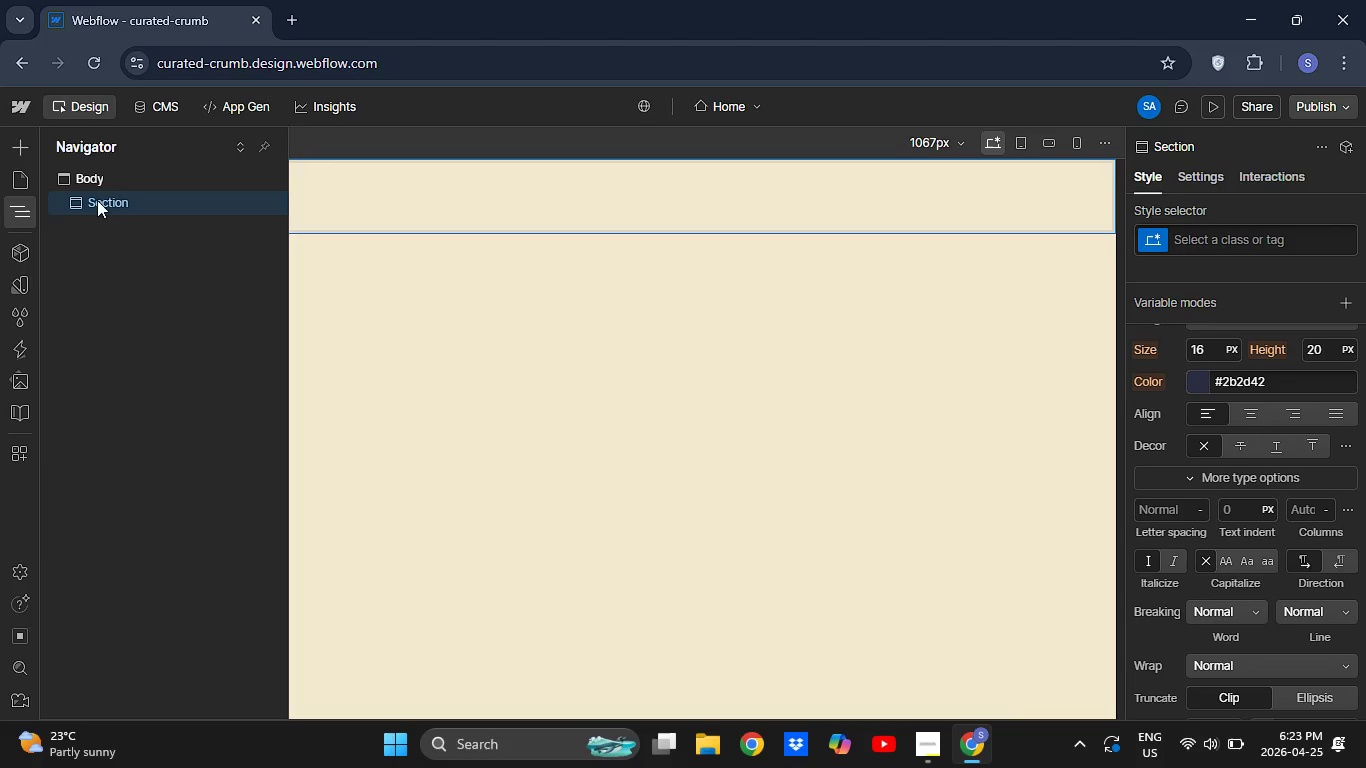 
right_click([97, 200])
 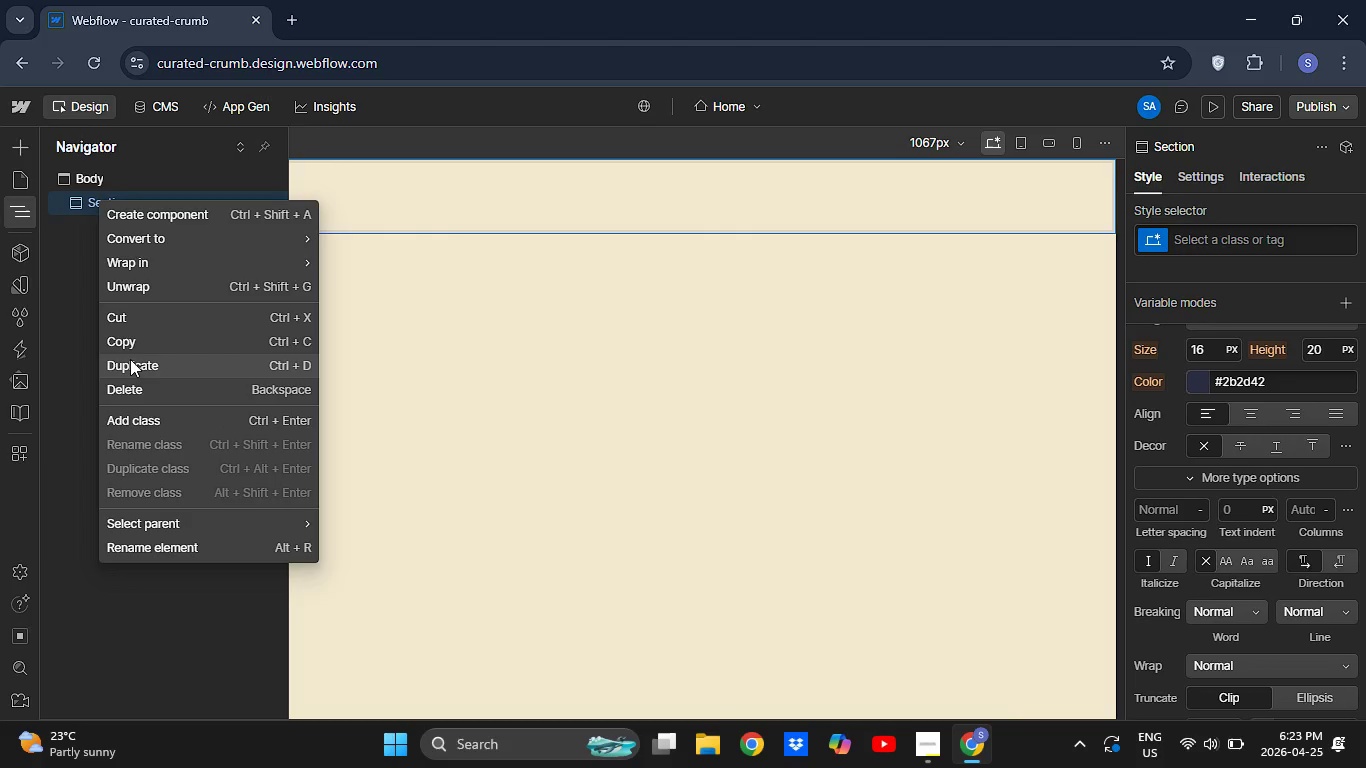 
left_click([130, 359])
 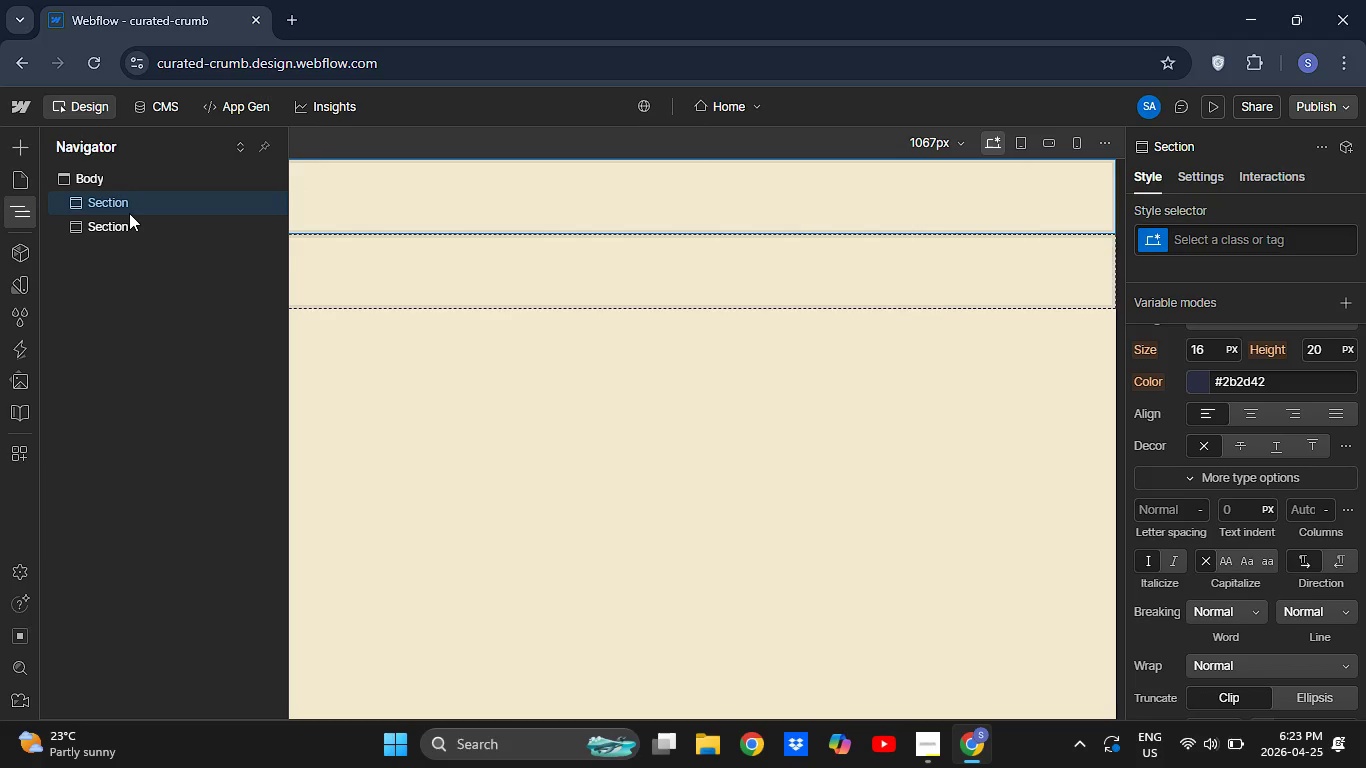 
right_click([129, 213])
 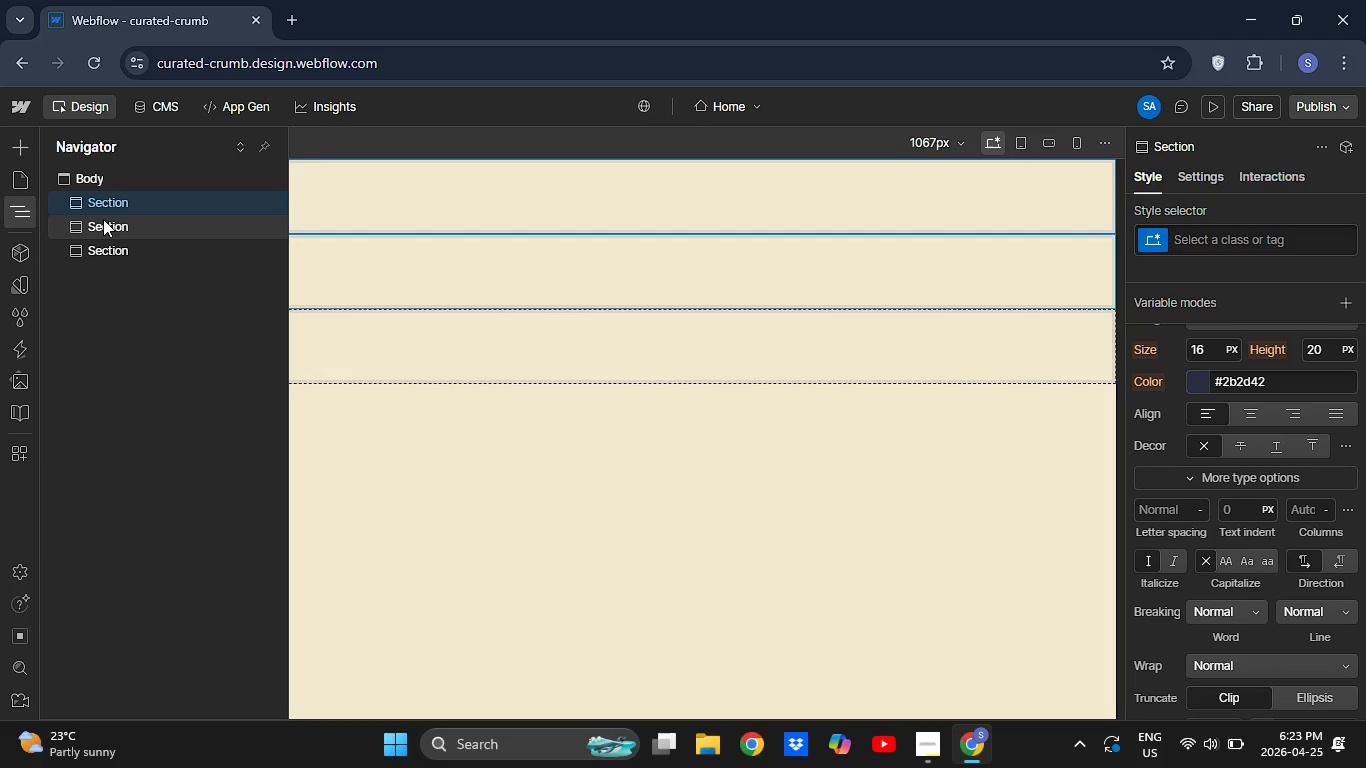 
right_click([103, 219])
 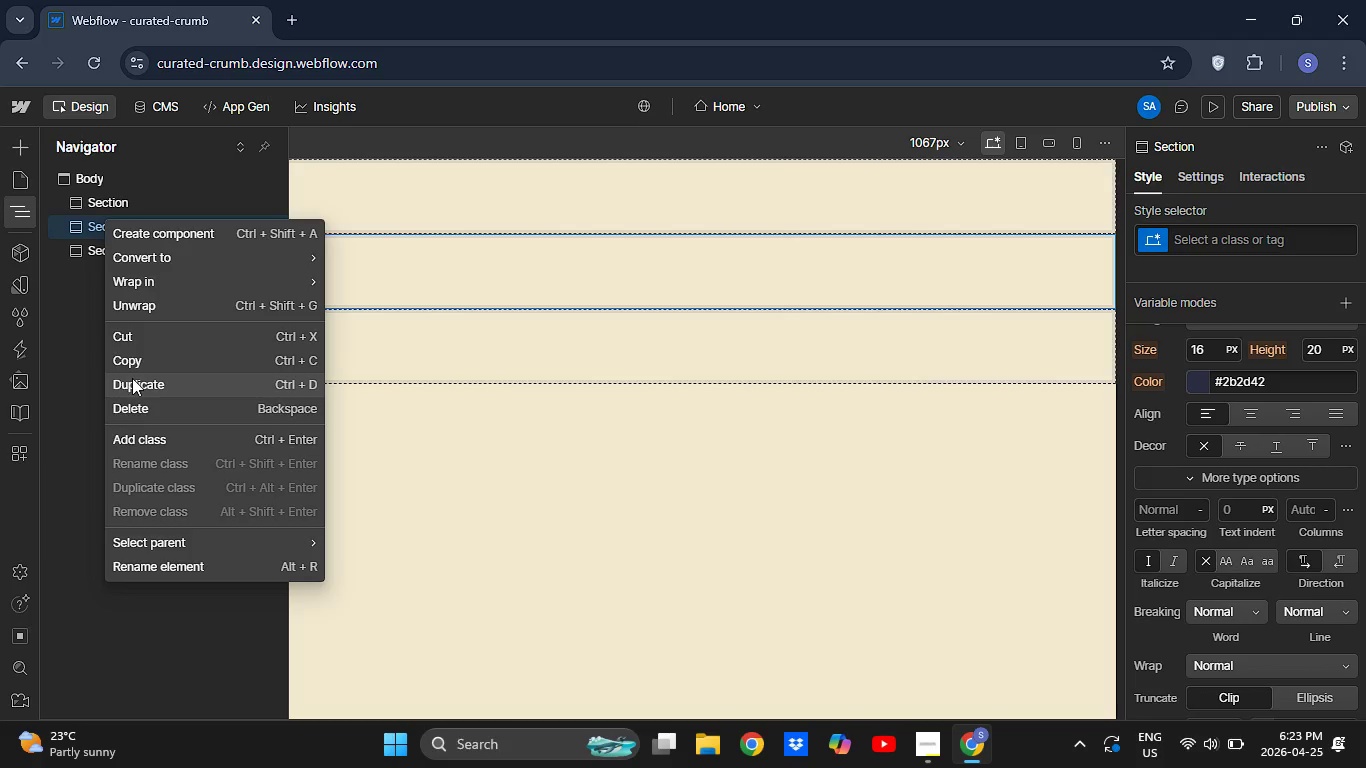 
left_click([132, 378])
 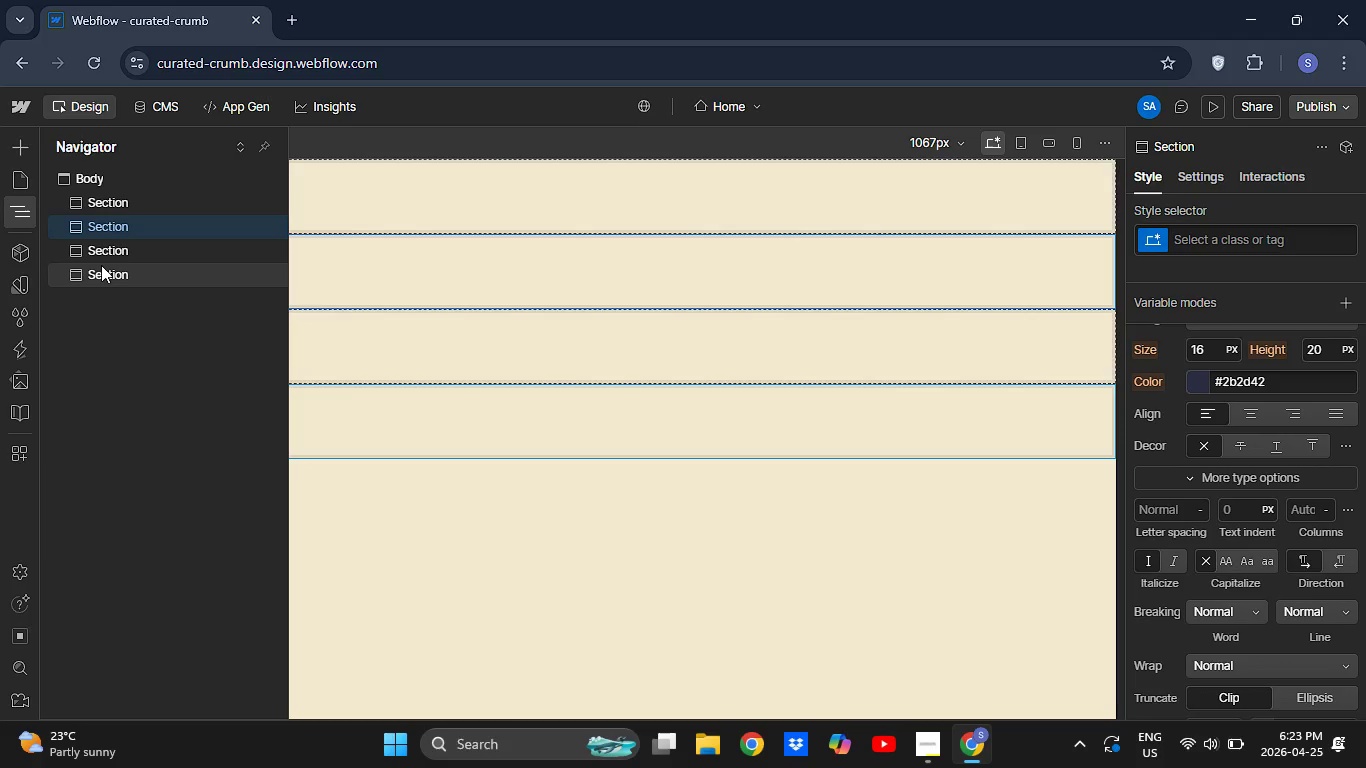 
right_click([101, 265])
 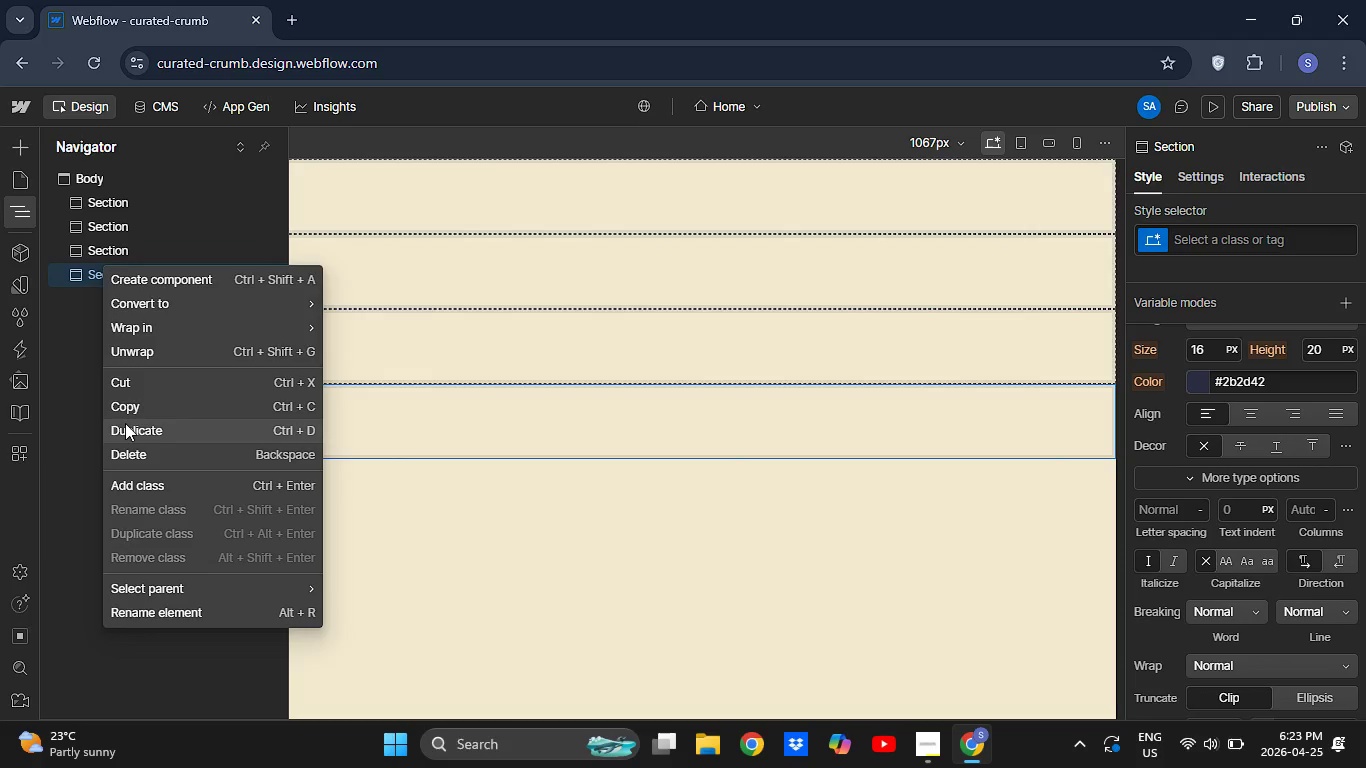 
left_click([125, 423])
 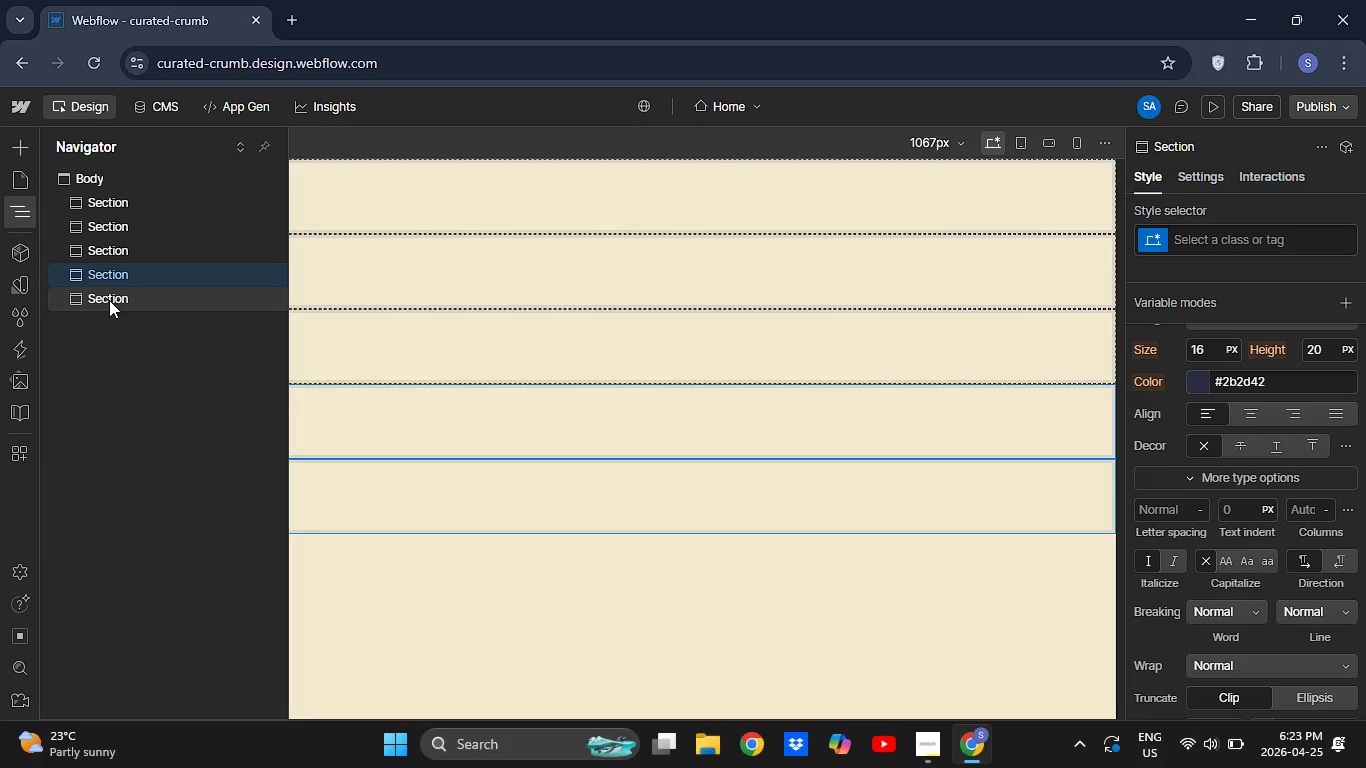 
right_click([109, 300])
 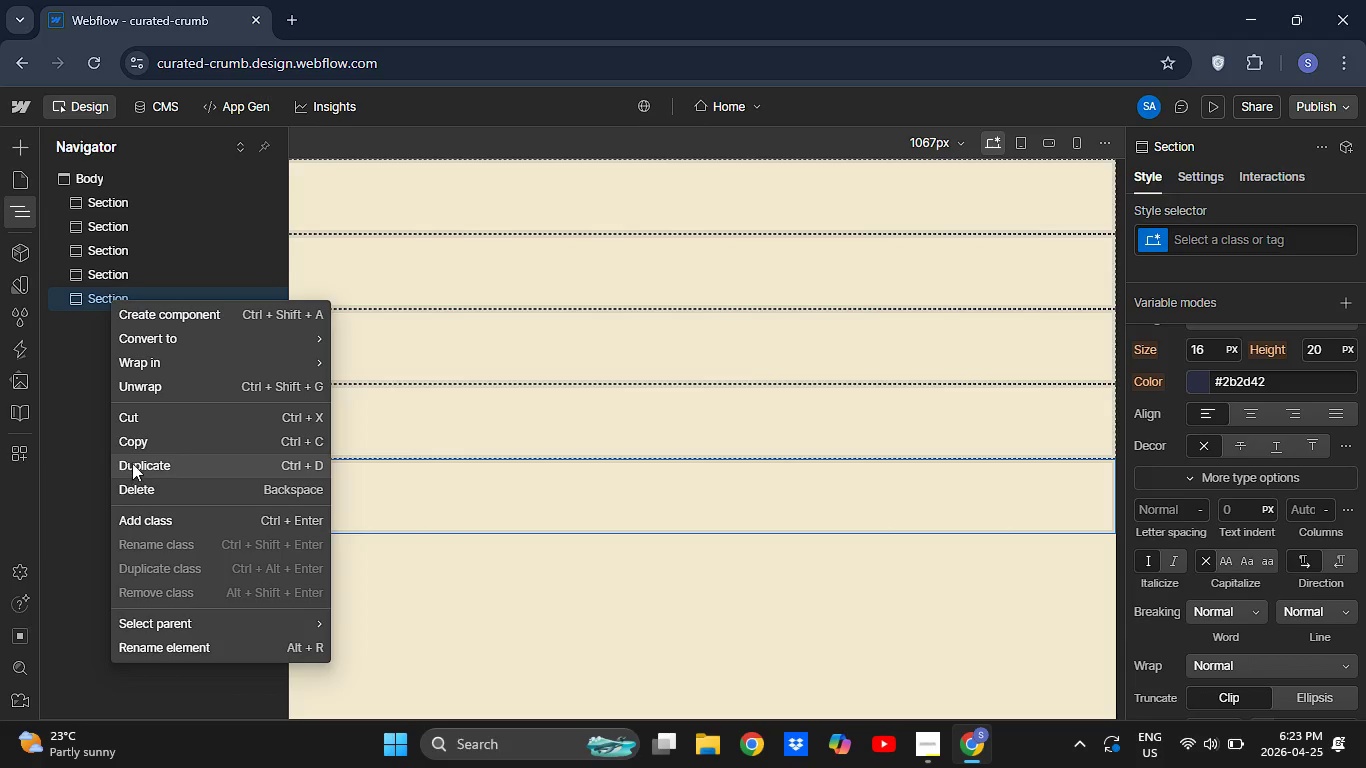 
left_click([132, 463])
 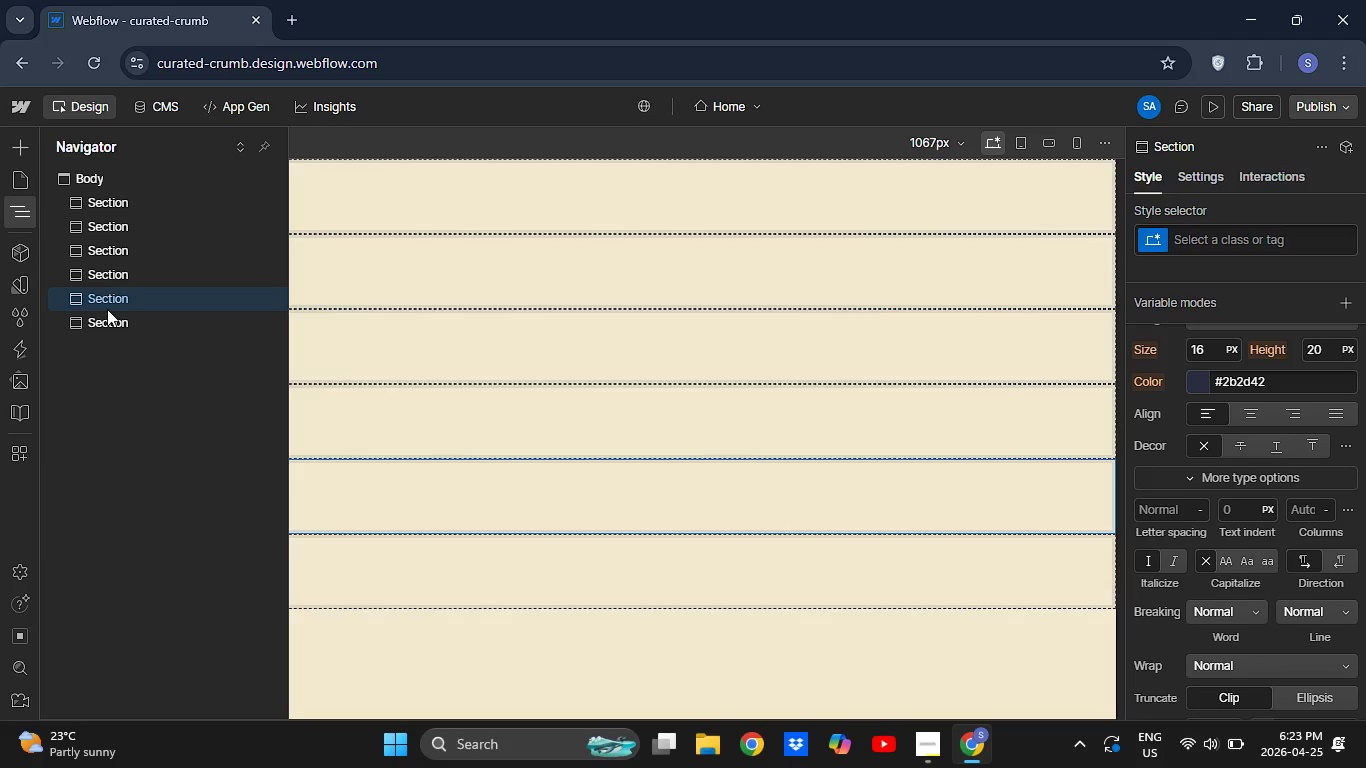 
right_click([107, 309])
 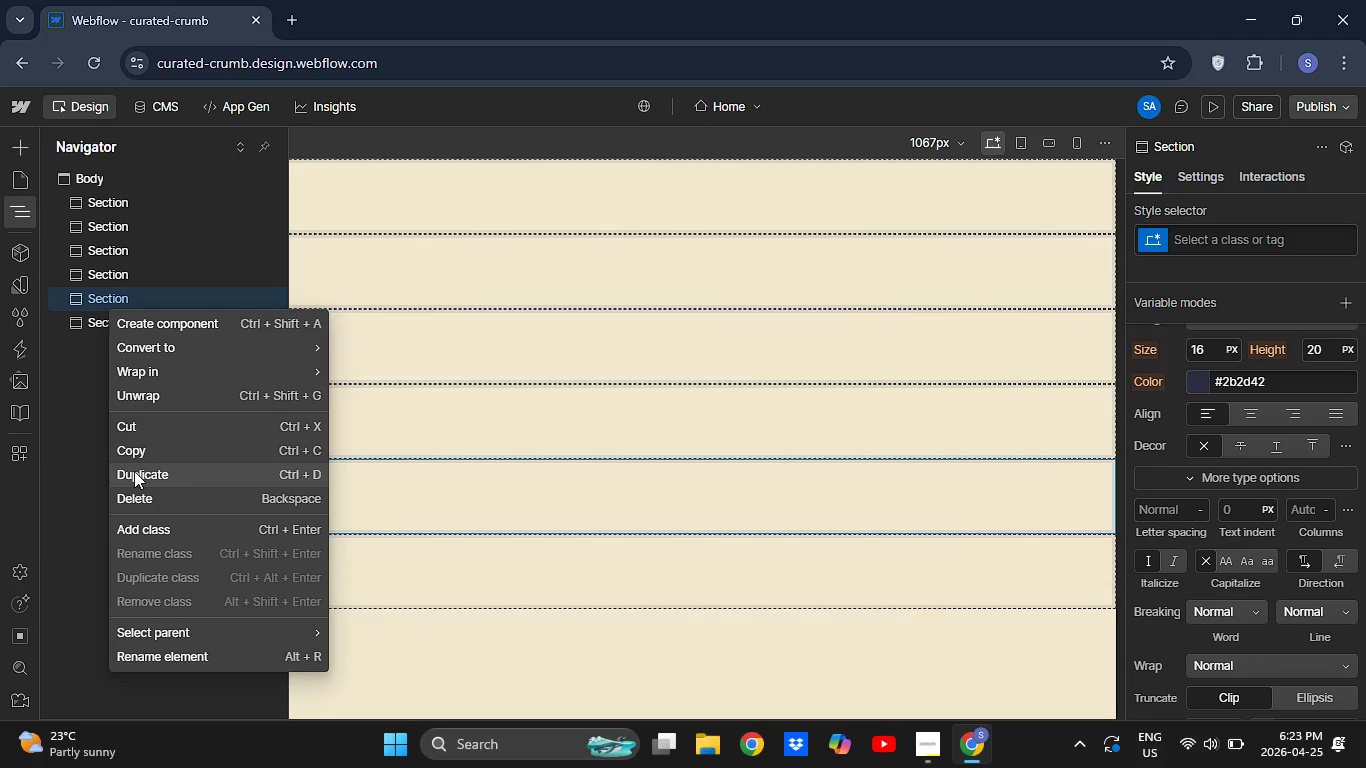 
left_click([134, 471])
 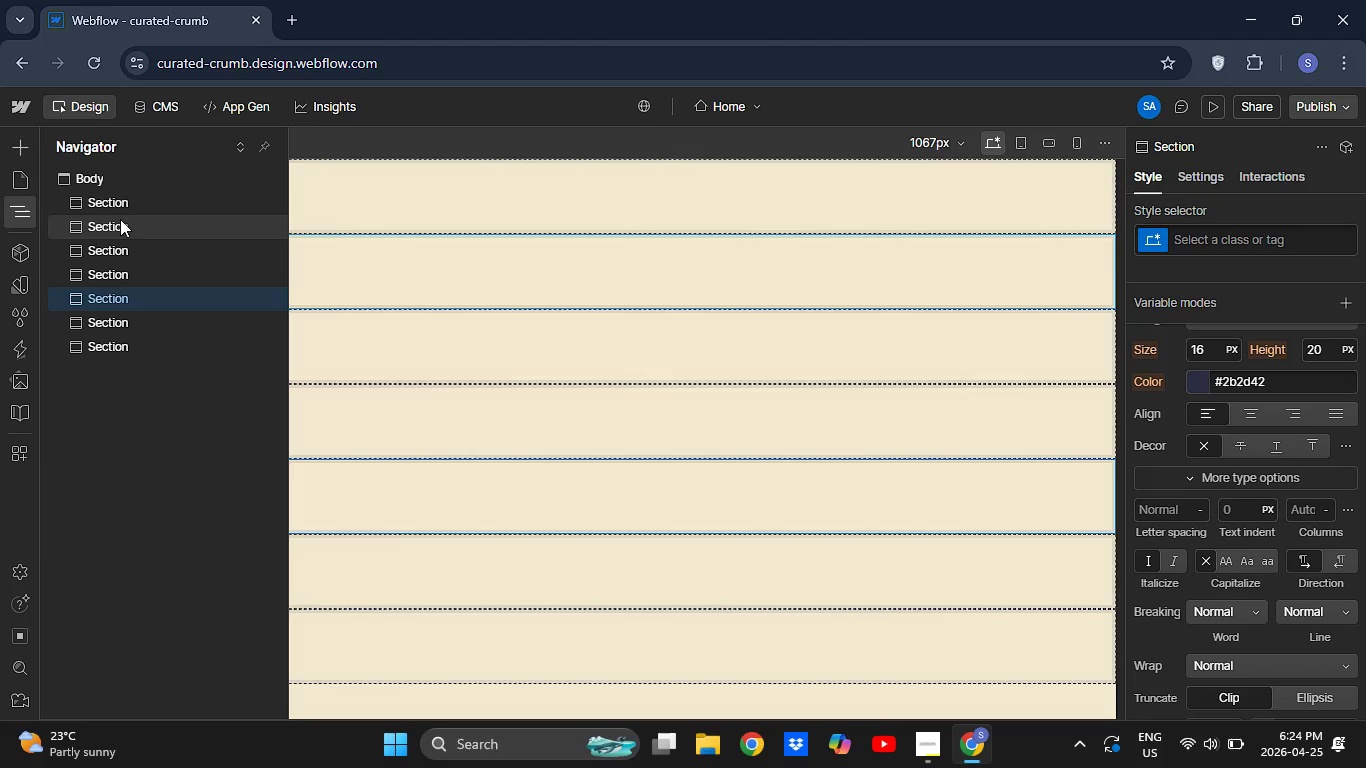 
left_click([119, 197])
 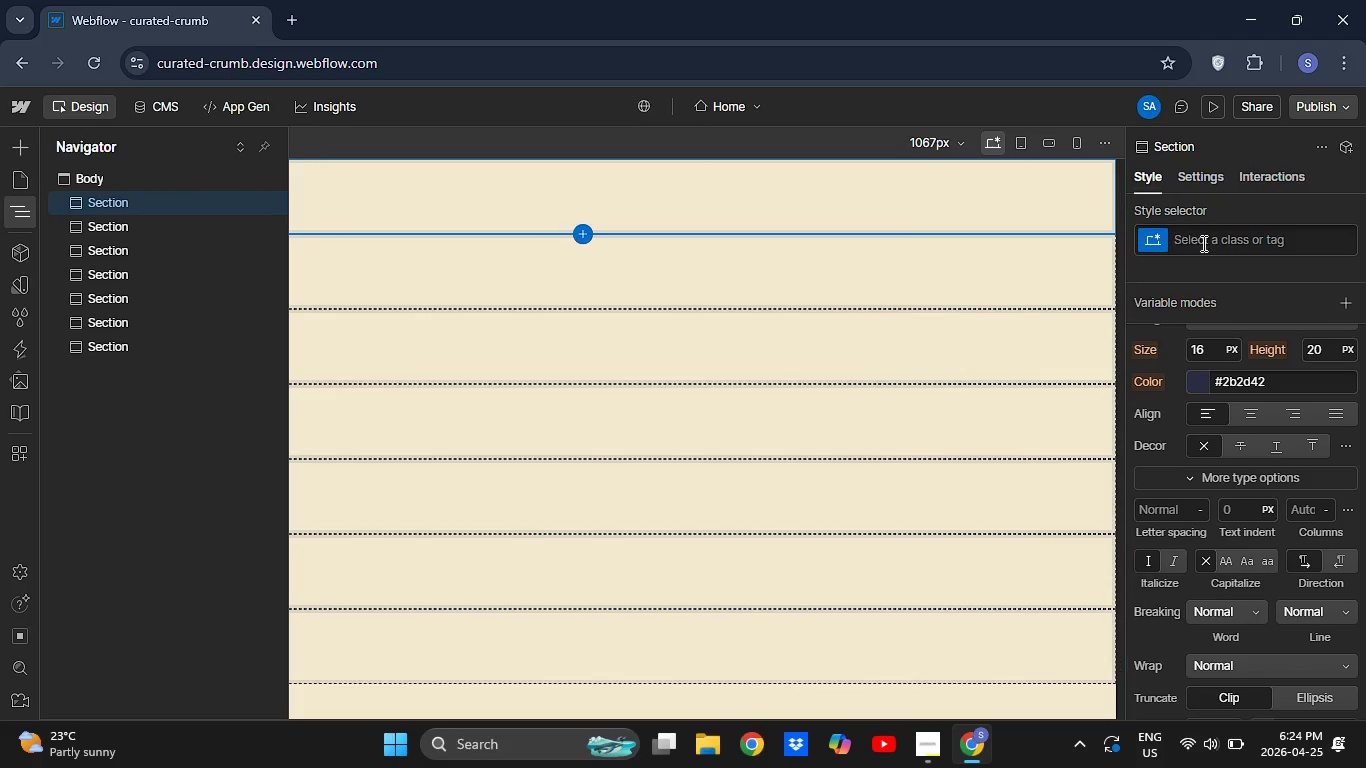 
left_click([1205, 244])
 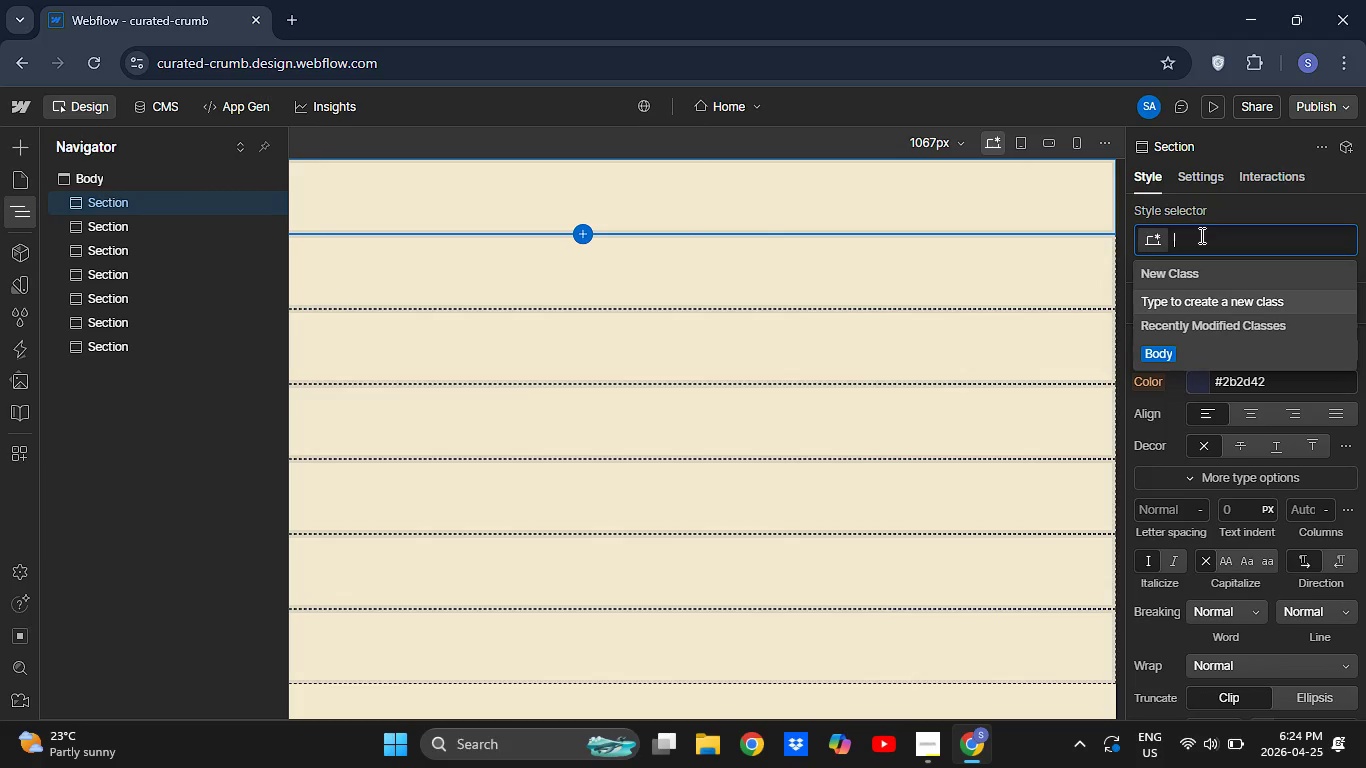 
type(nv)
 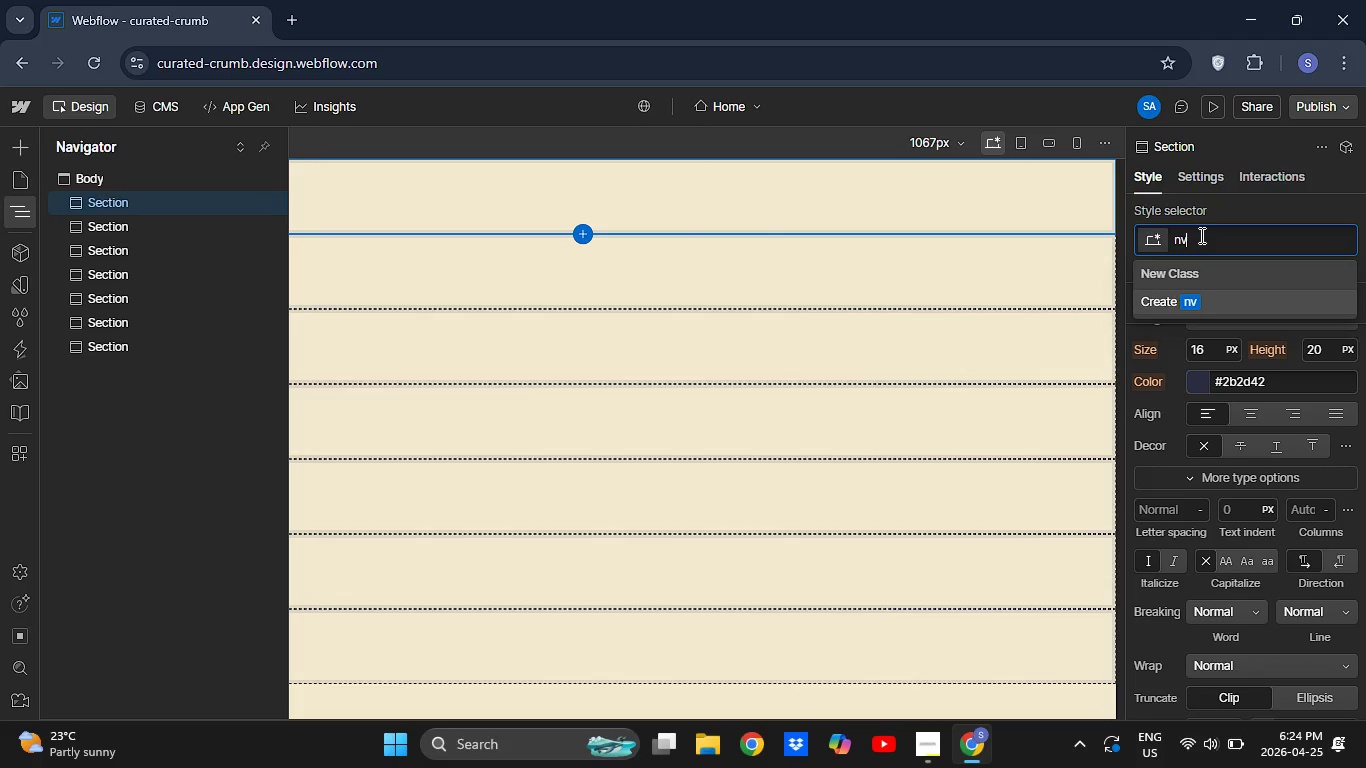 
left_click([1200, 235])
 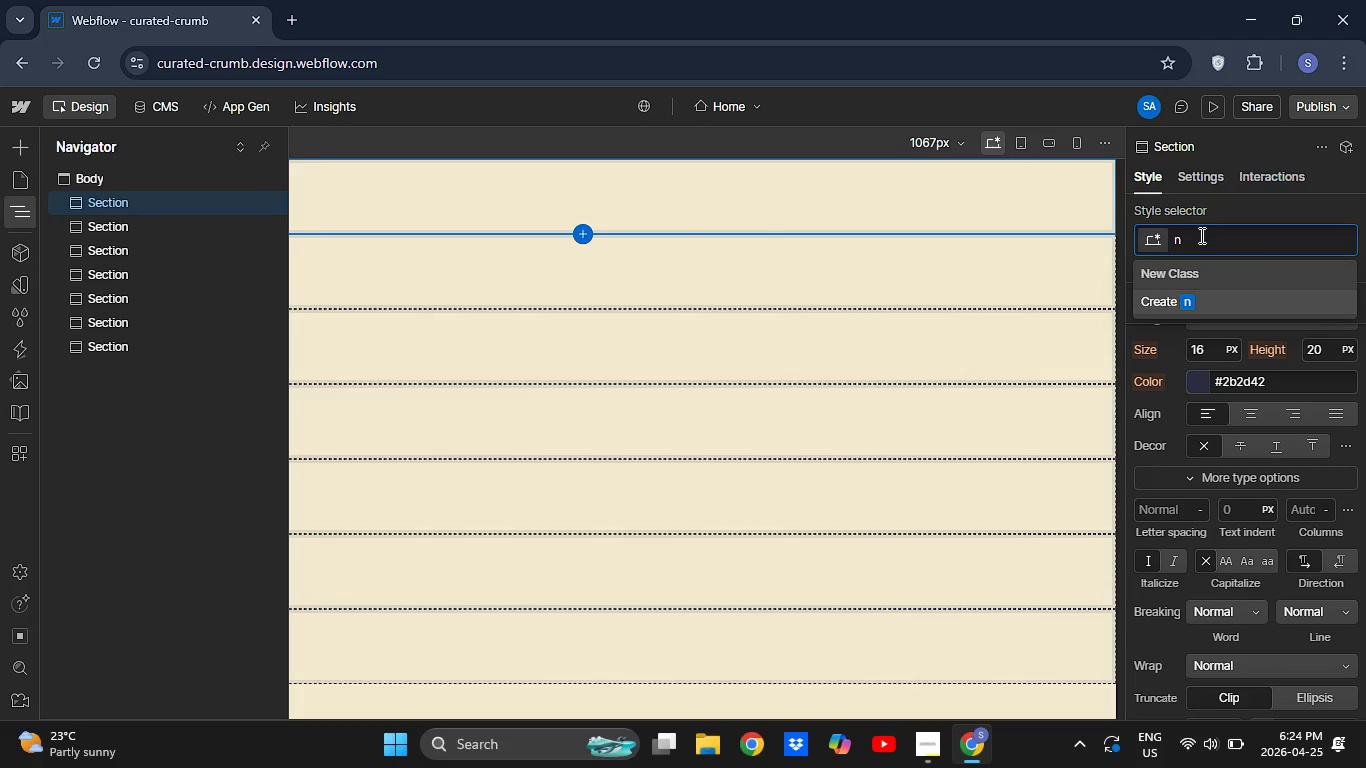 
key(Backspace)
type(av)
 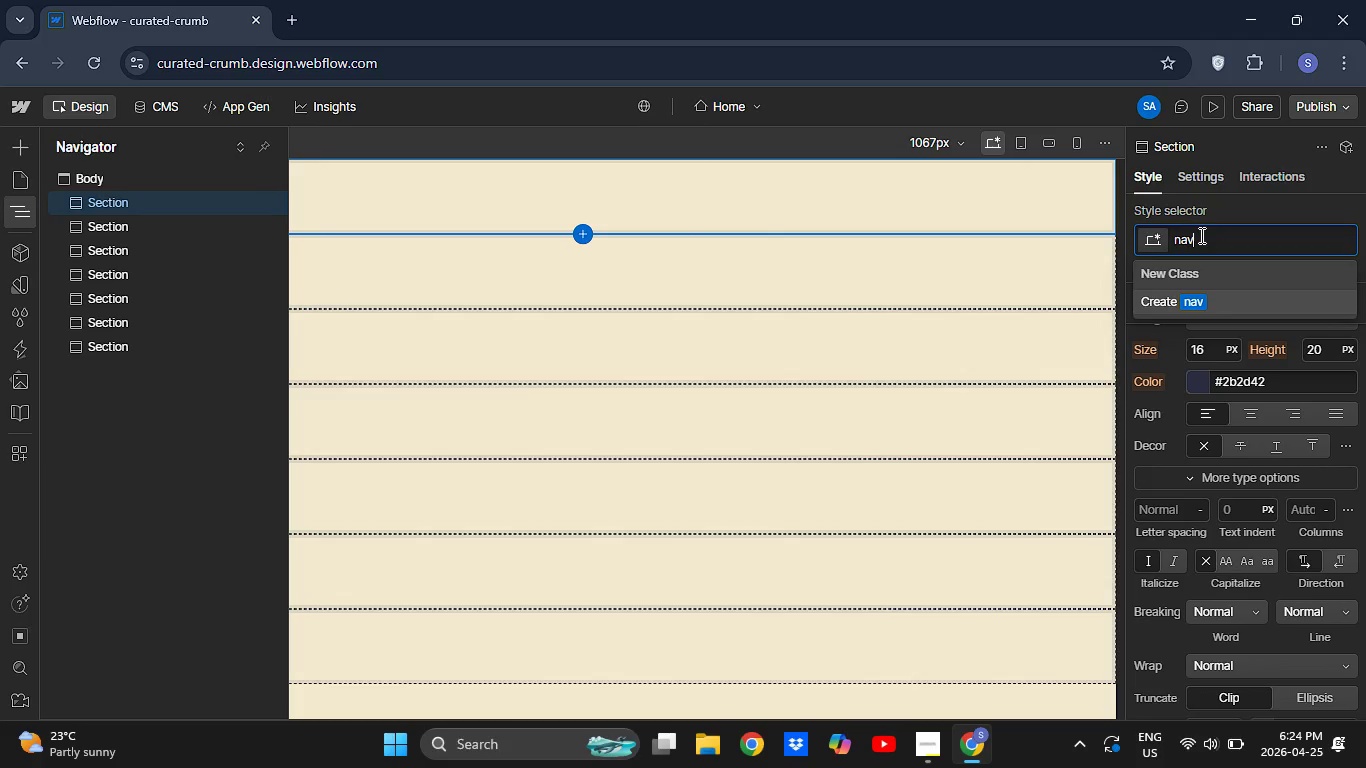 
left_click([1200, 235])
 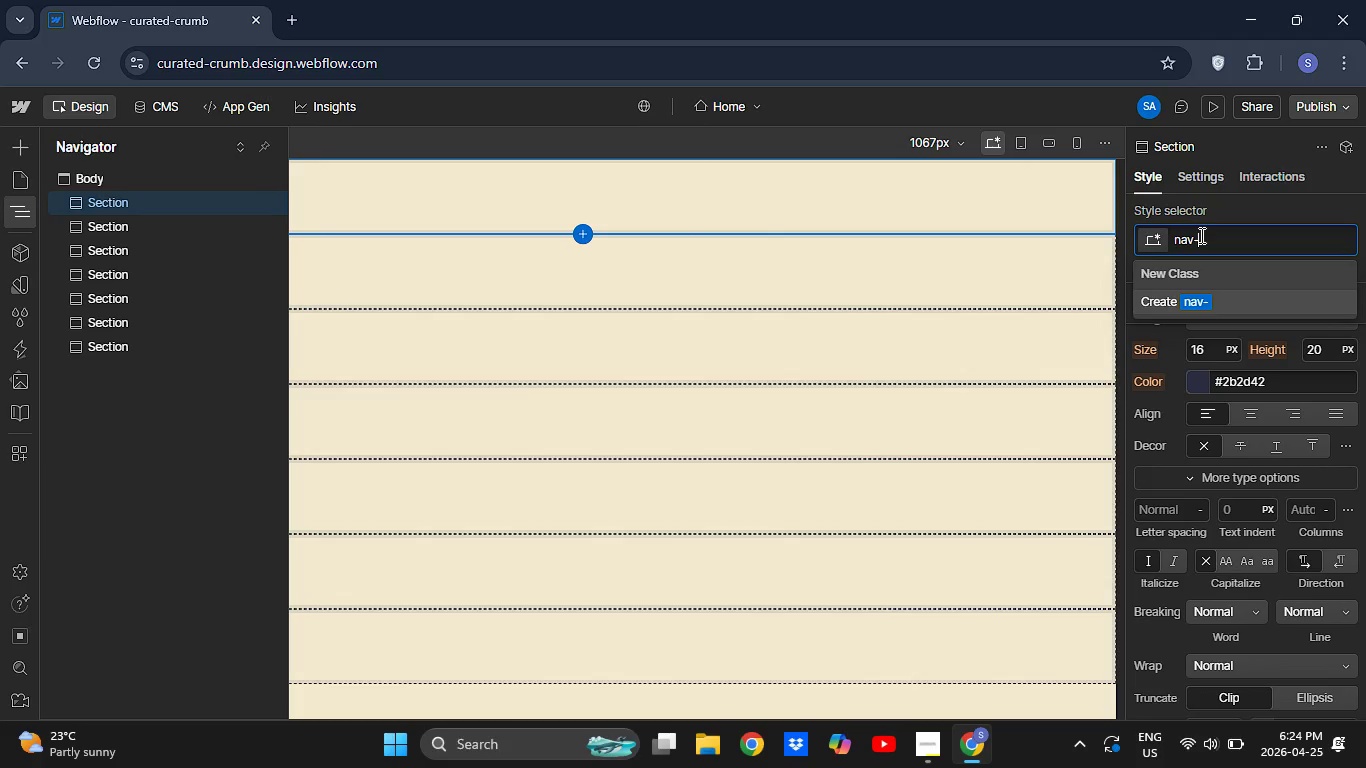 
type(-bar)
 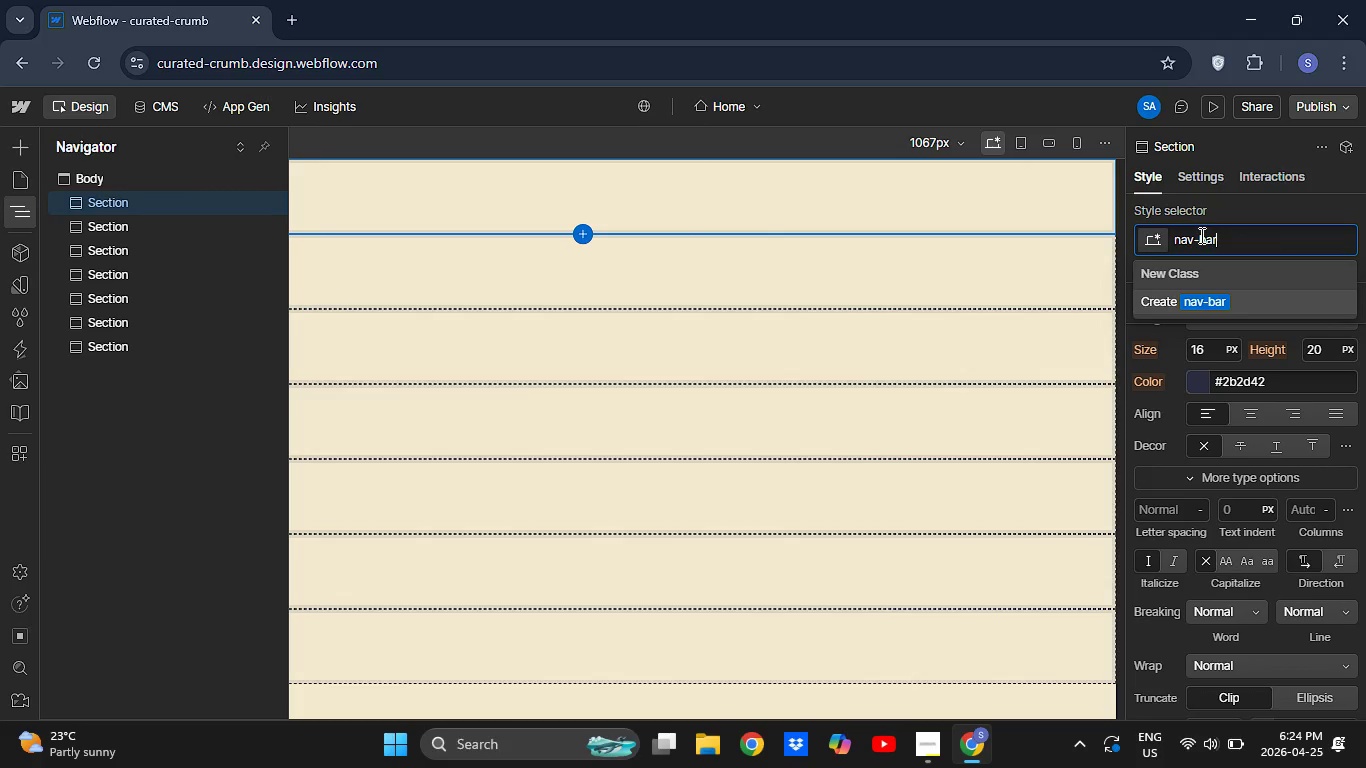 
key(Enter)
 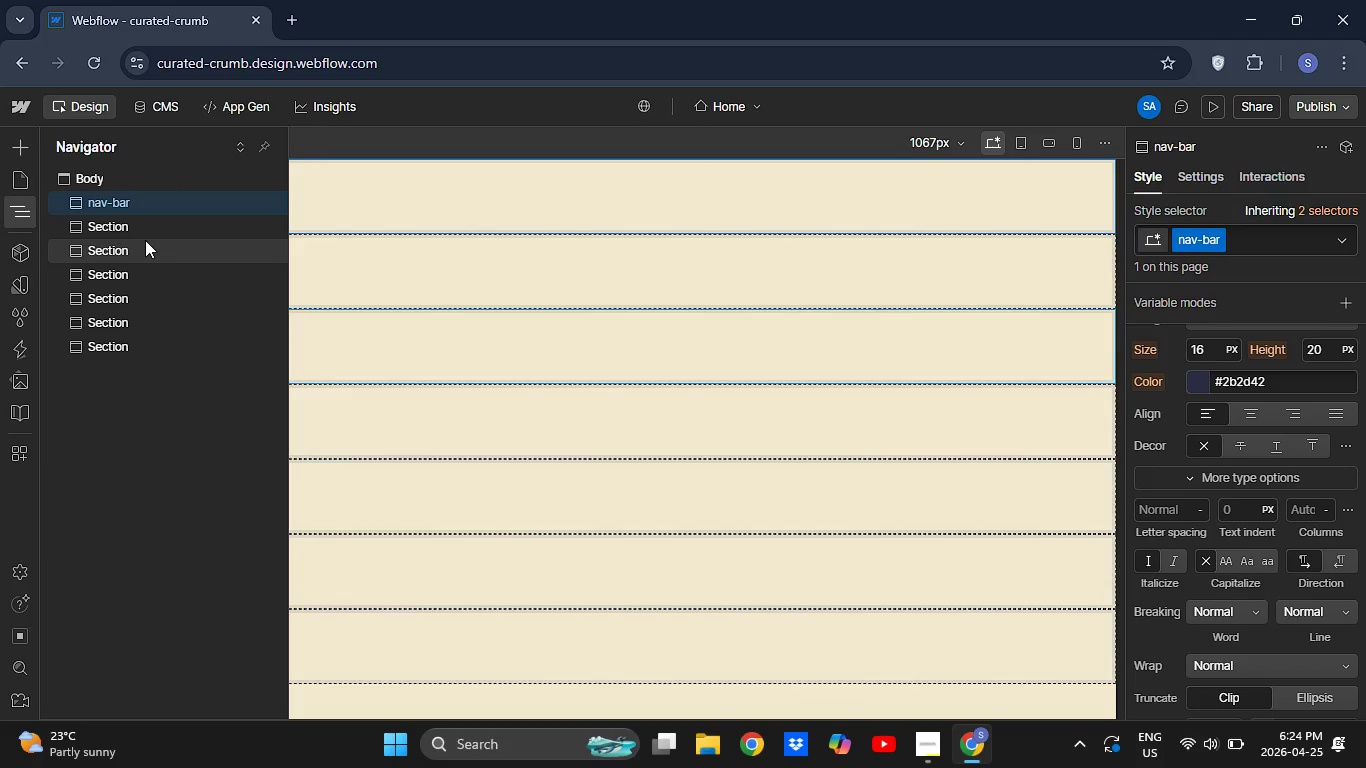 
left_click([140, 227])
 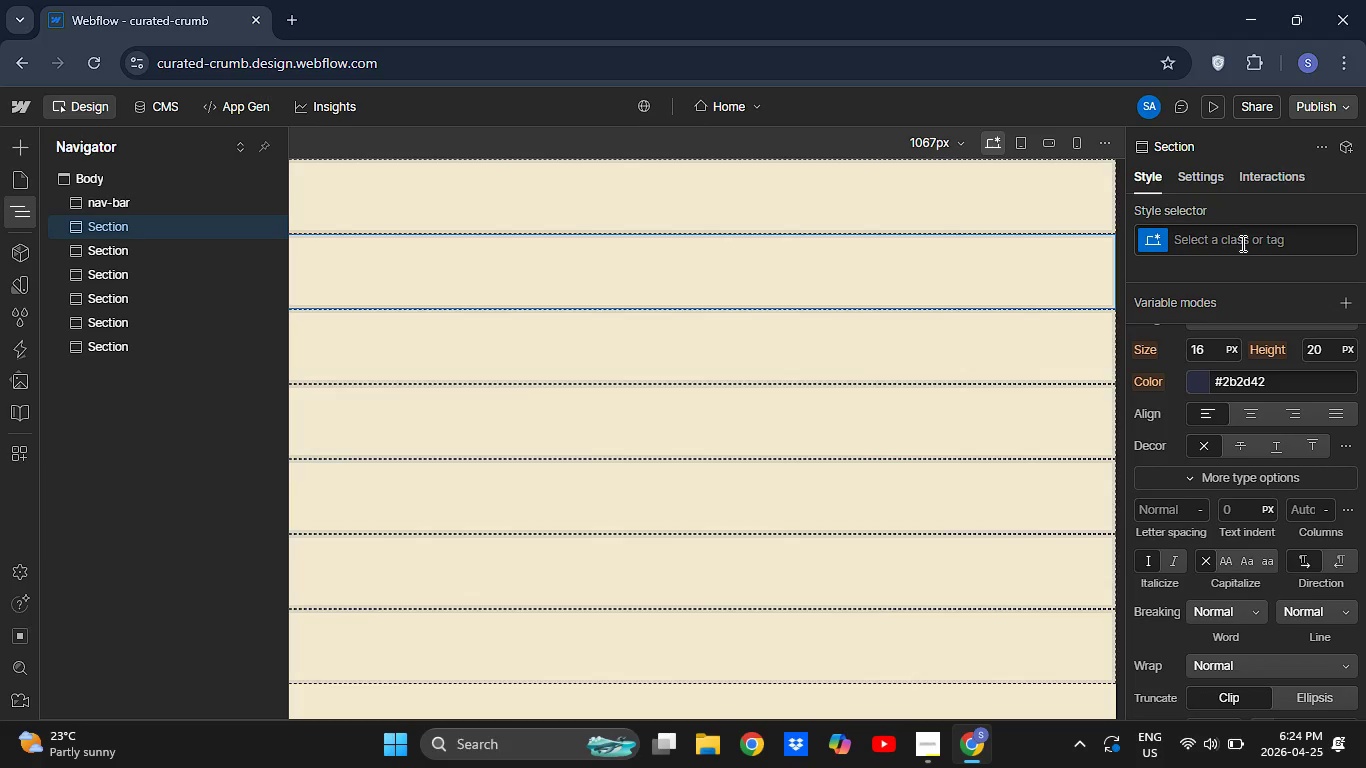 
left_click([1241, 243])
 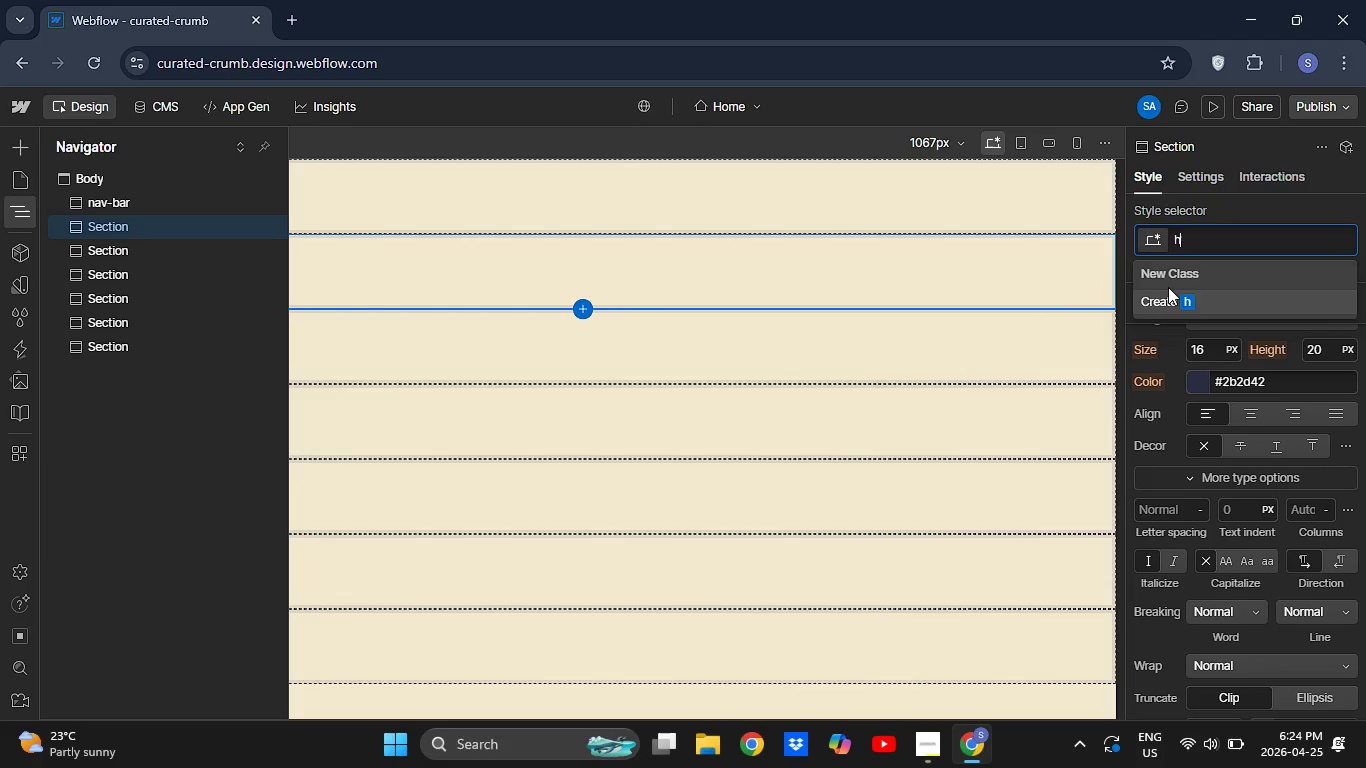 
type(her-sec)
key(Backspace)
key(Backspace)
key(Backspace)
key(Backspace)
type(o=section )
key(Backspace)
 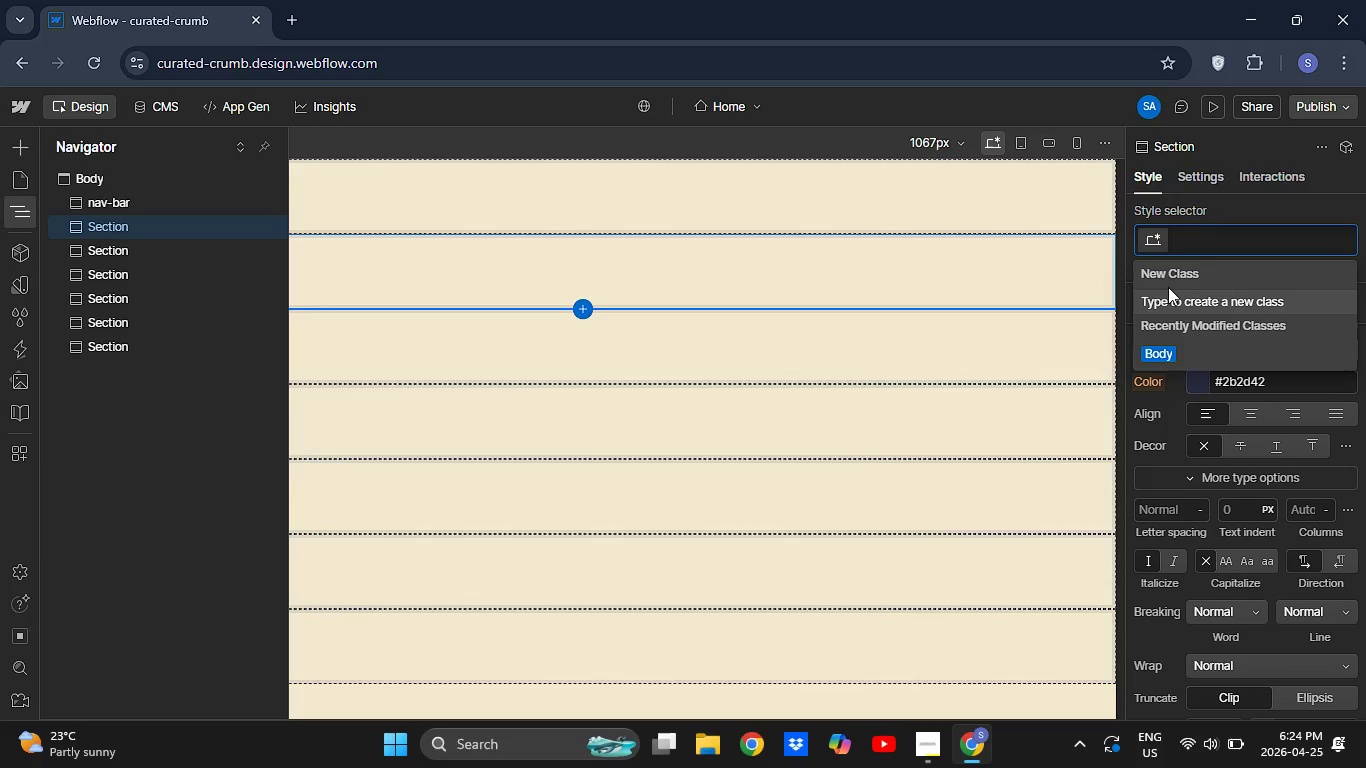 
key(Enter)
 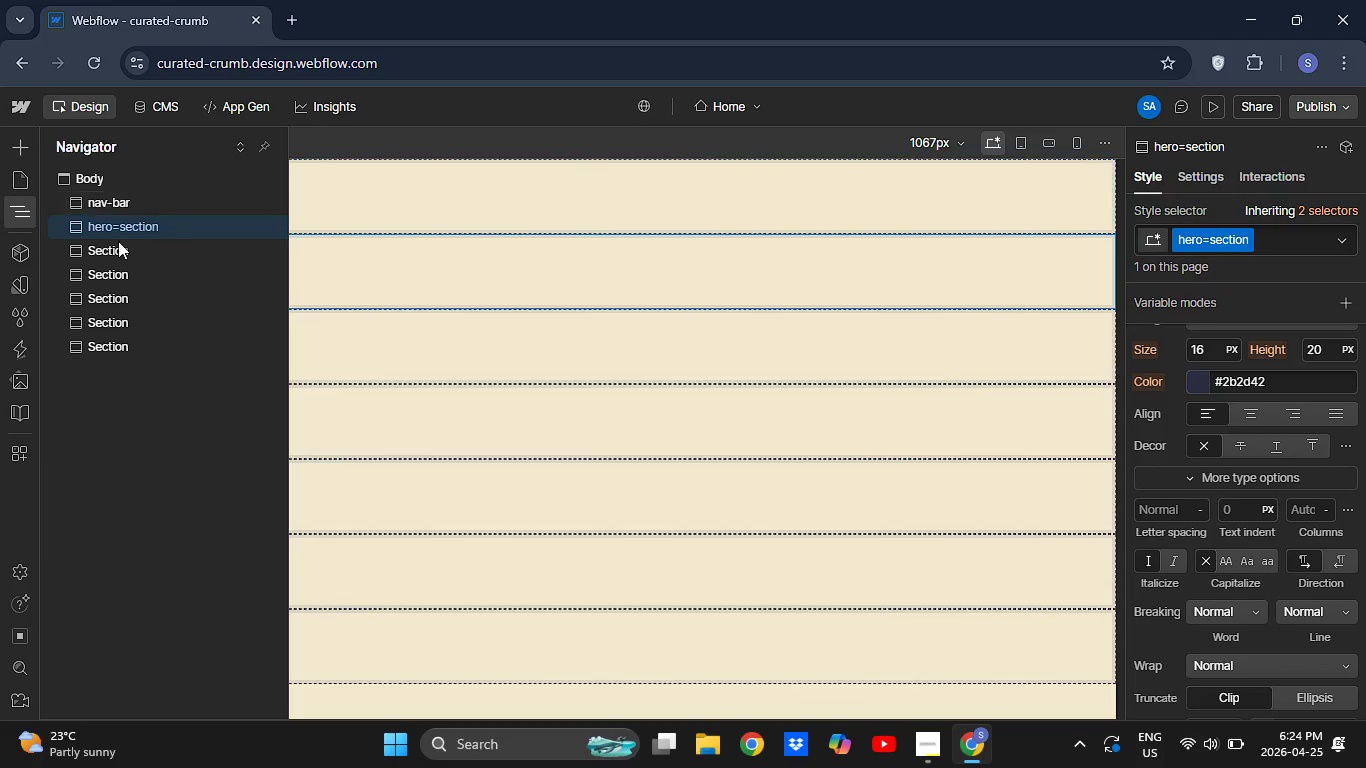 
left_click([113, 245])
 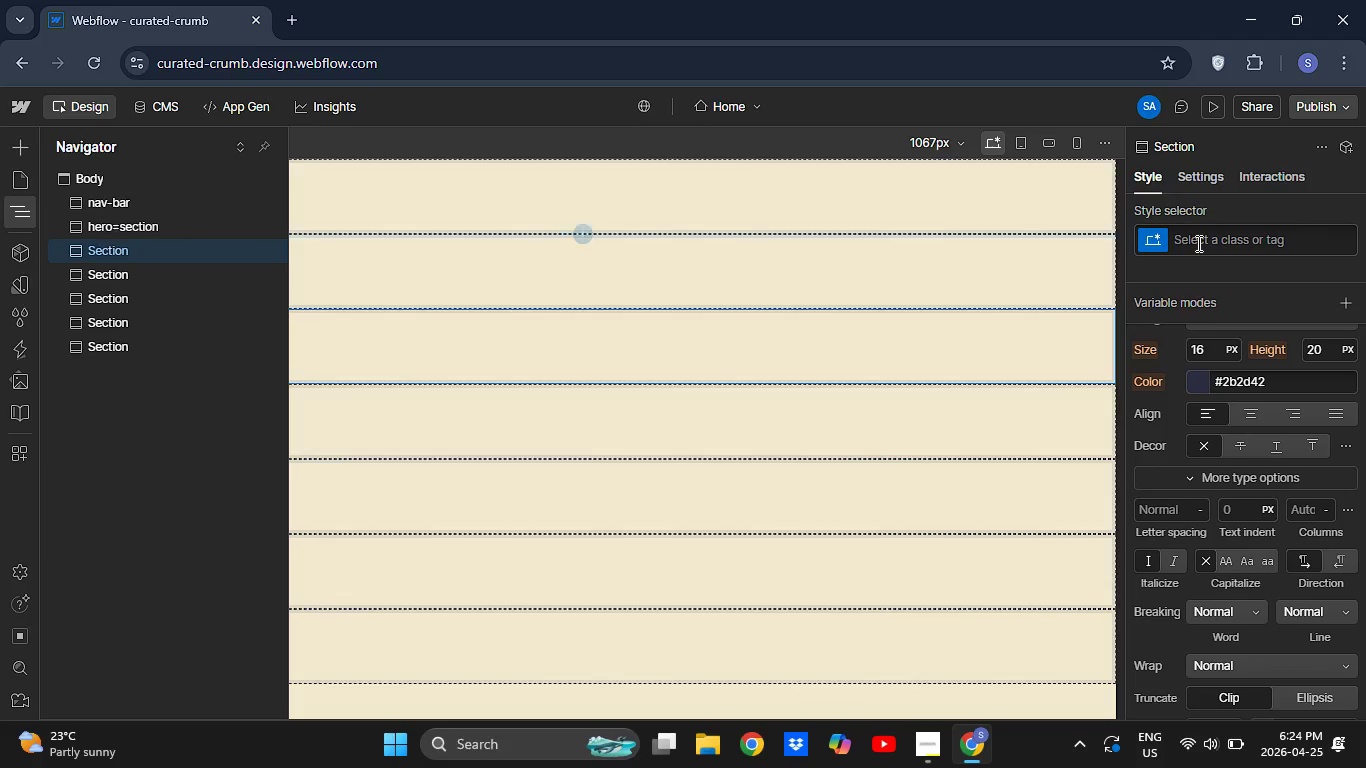 
left_click([1197, 243])
 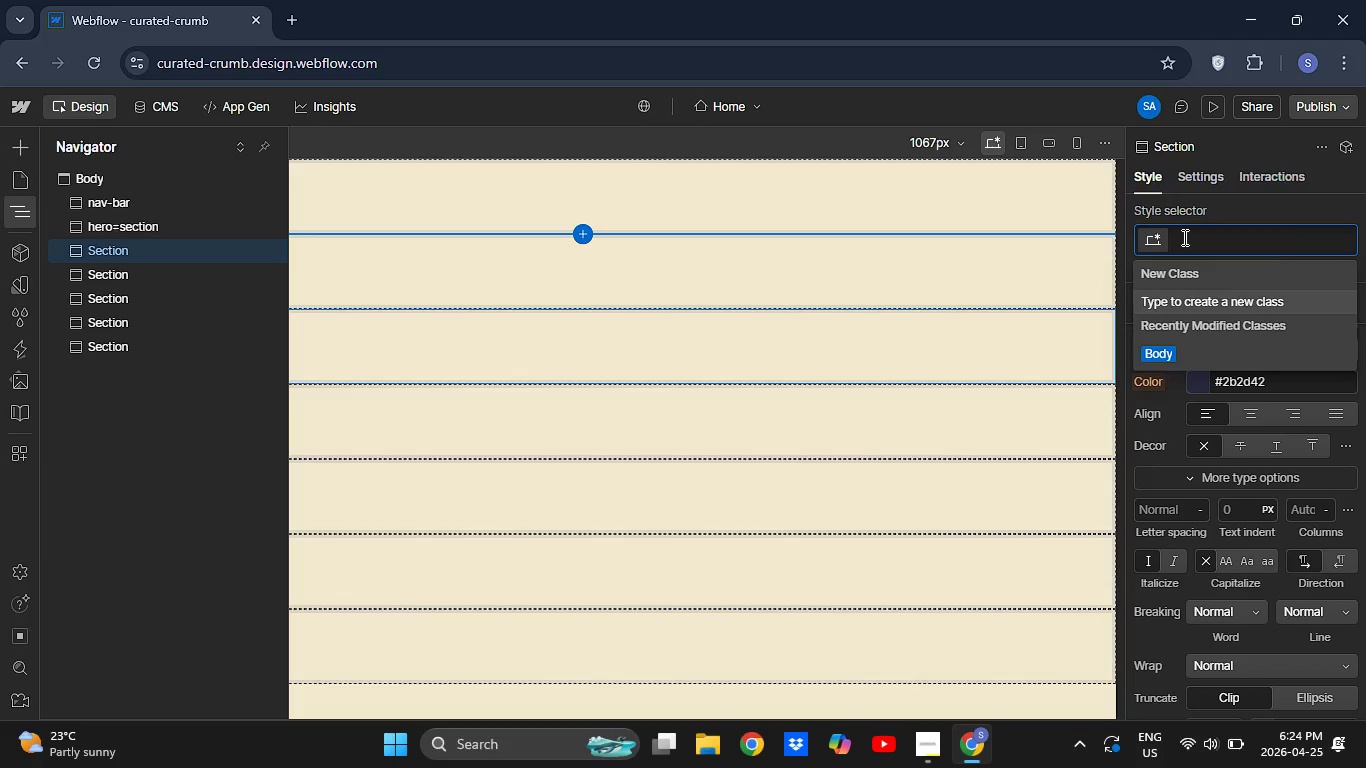 
type(trust )
key(Backspace)
type(-strip)
 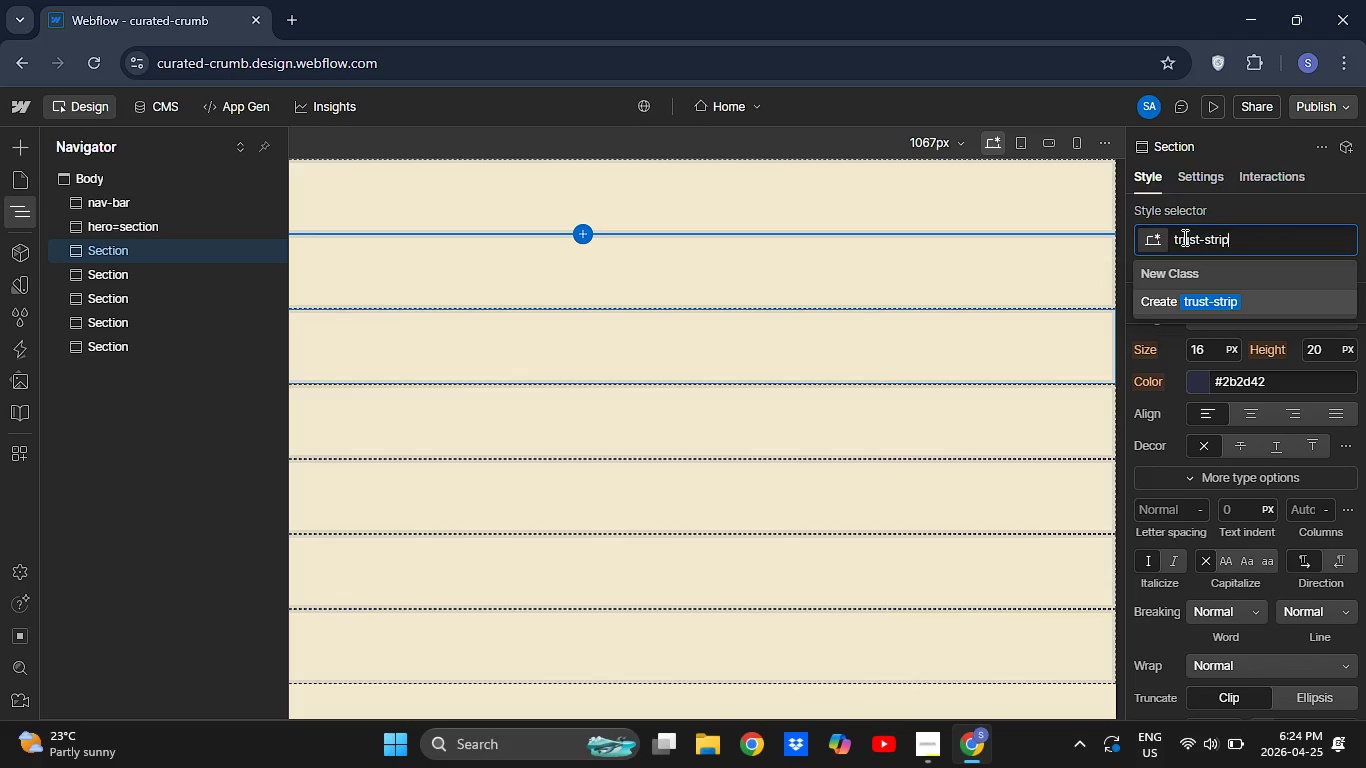 
wait(5.08)
 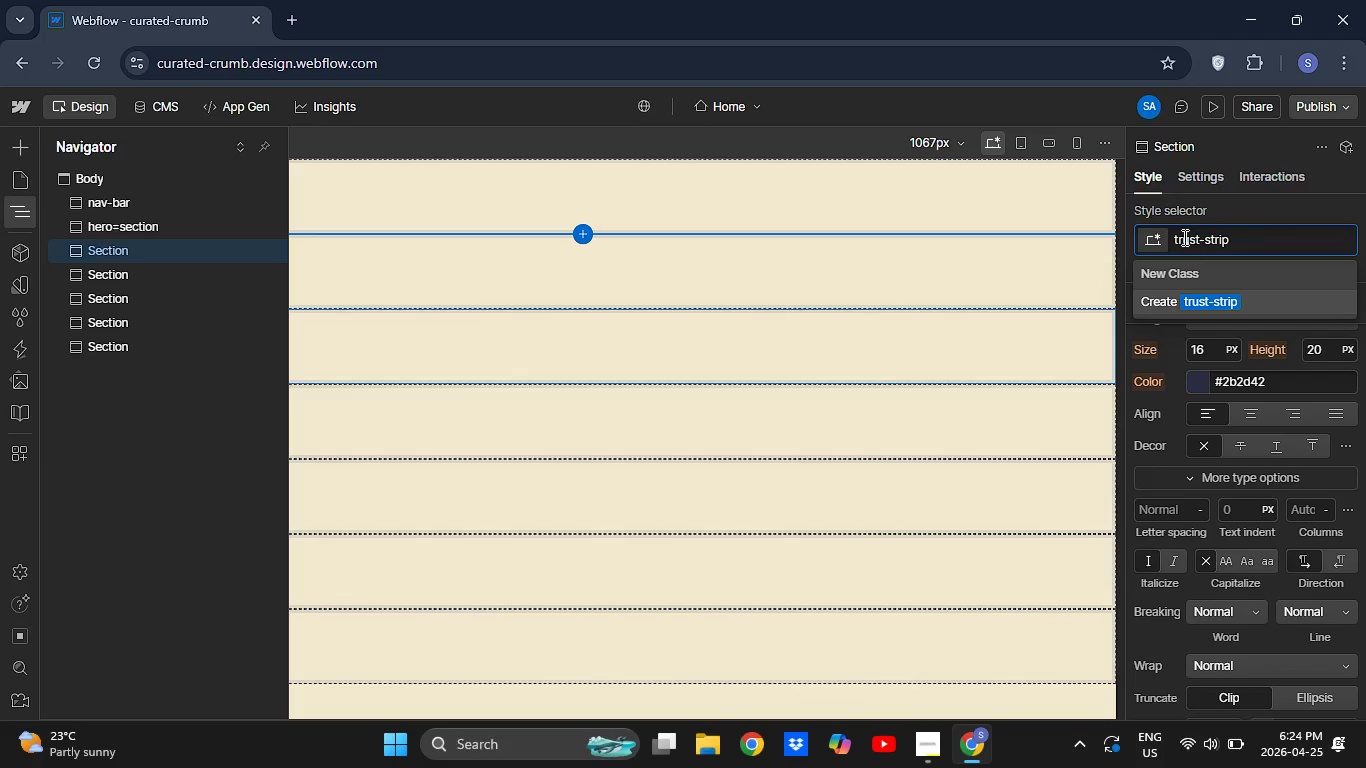 
key(Enter)
 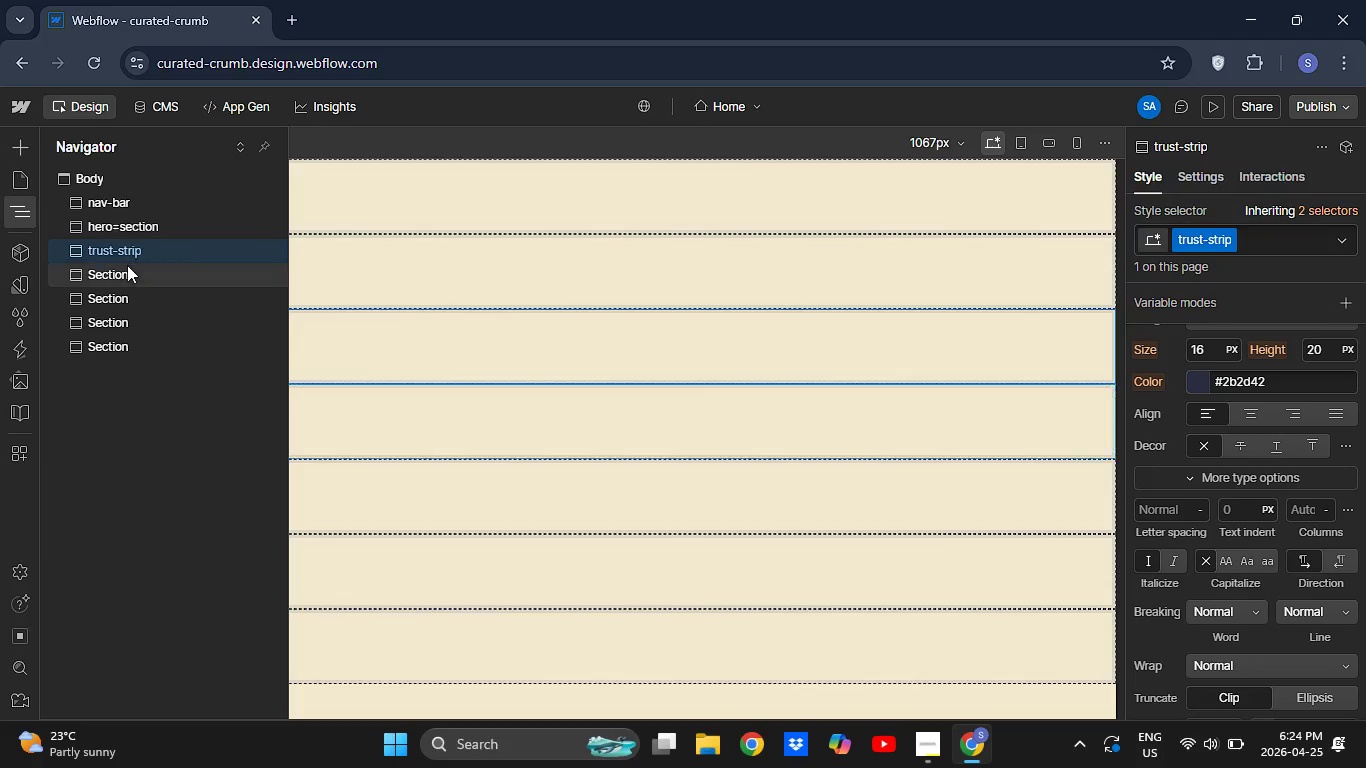 
left_click([127, 265])
 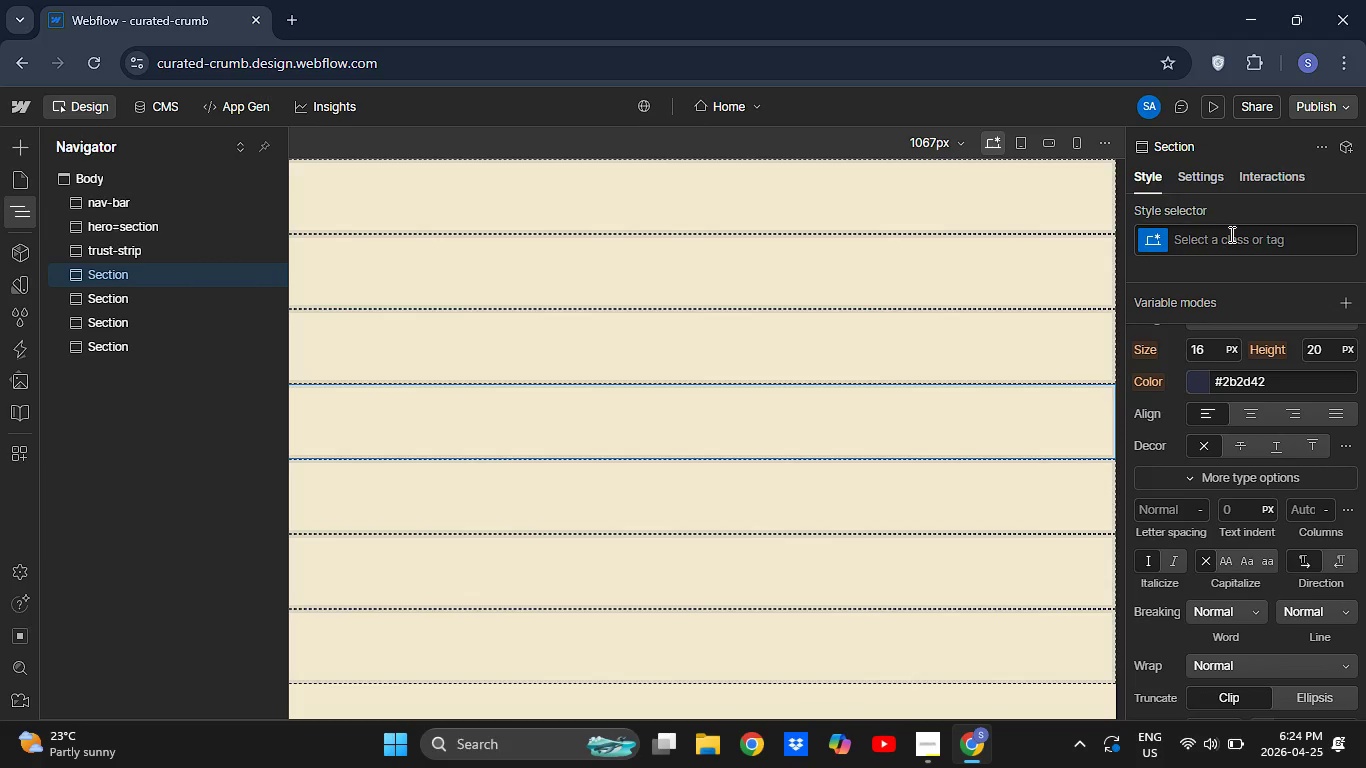 
left_click([1225, 238])
 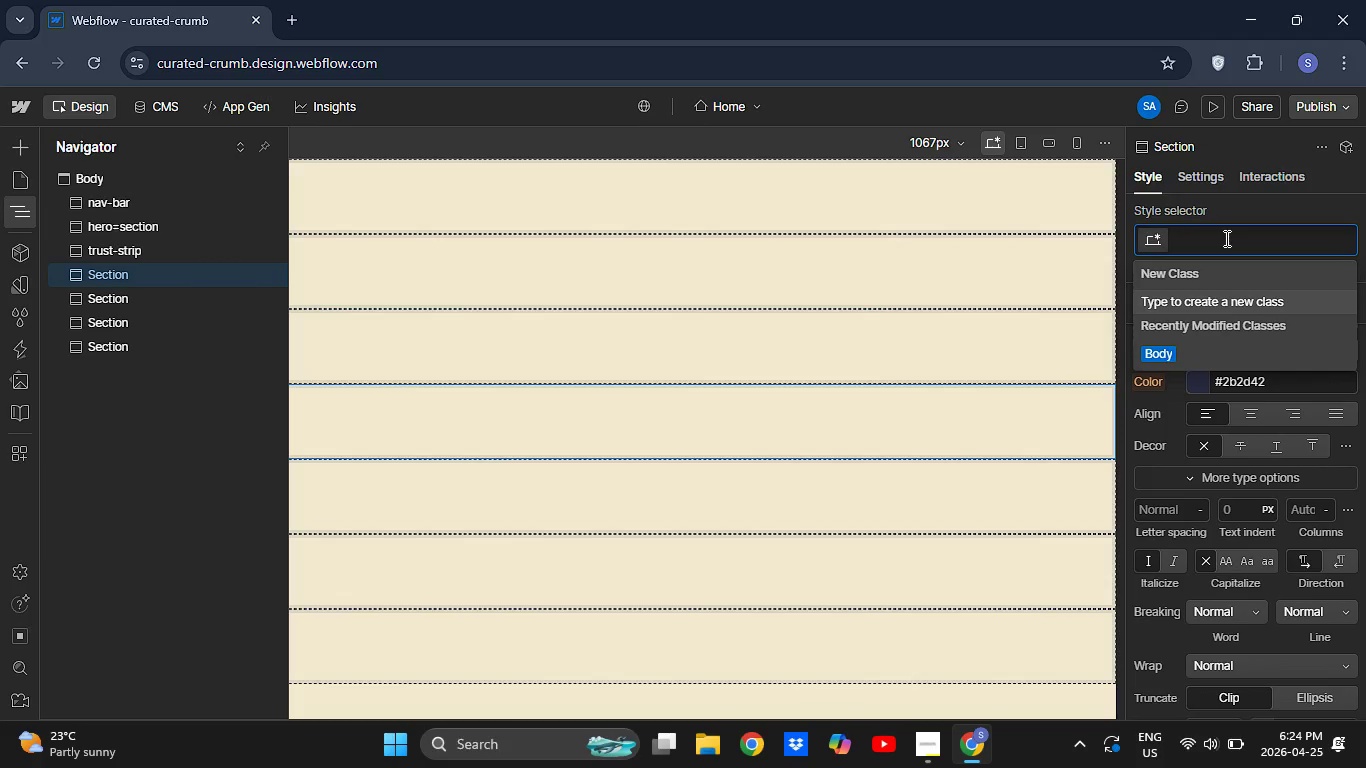 
type(services )
key(Backspace)
type(-section )
key(Backspace)
 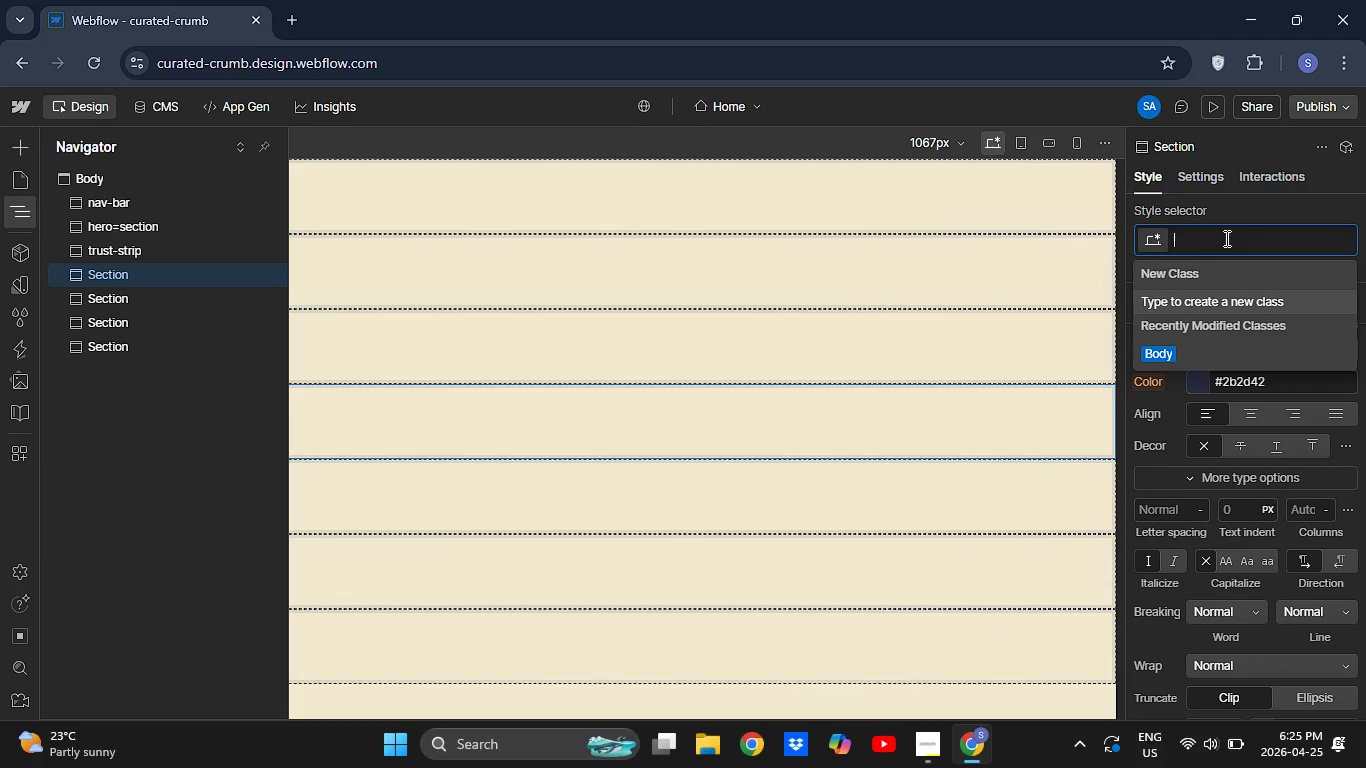 
key(Enter)
 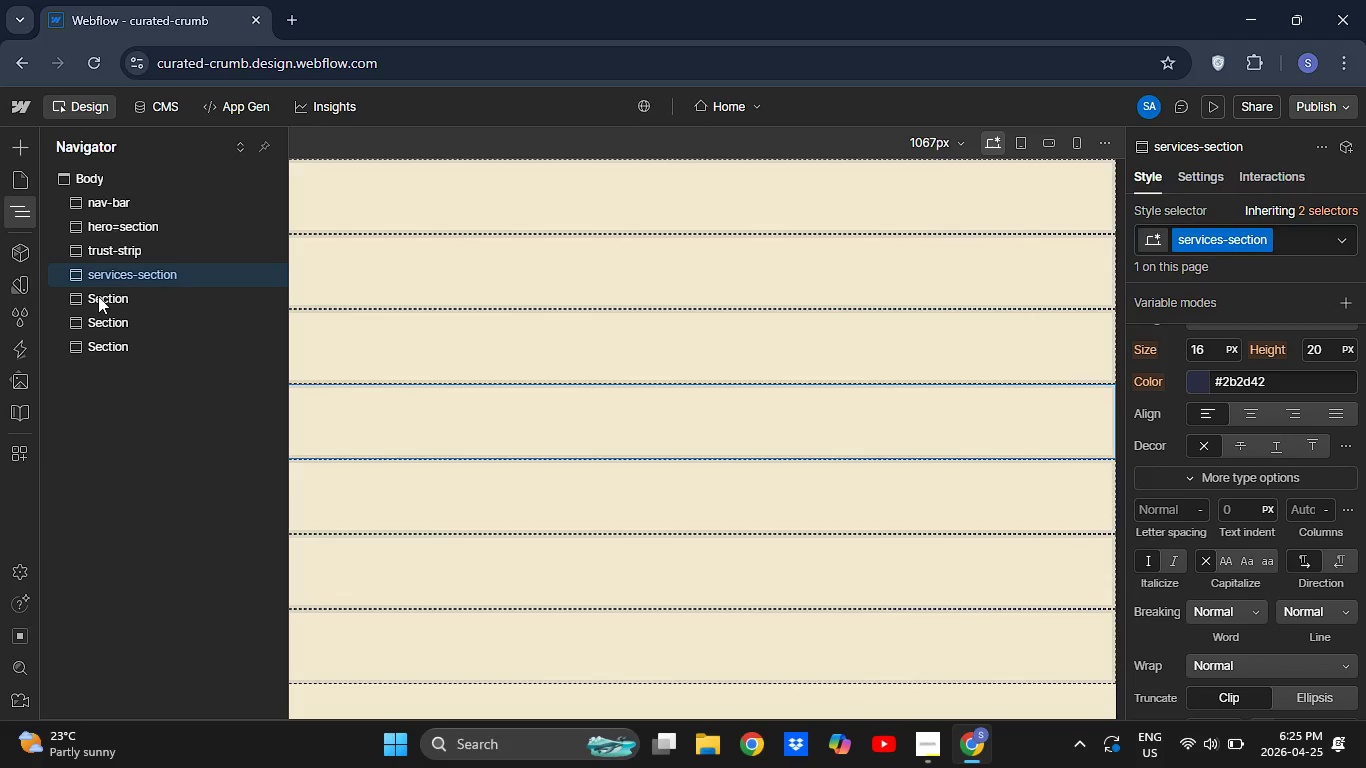 
left_click([99, 297])
 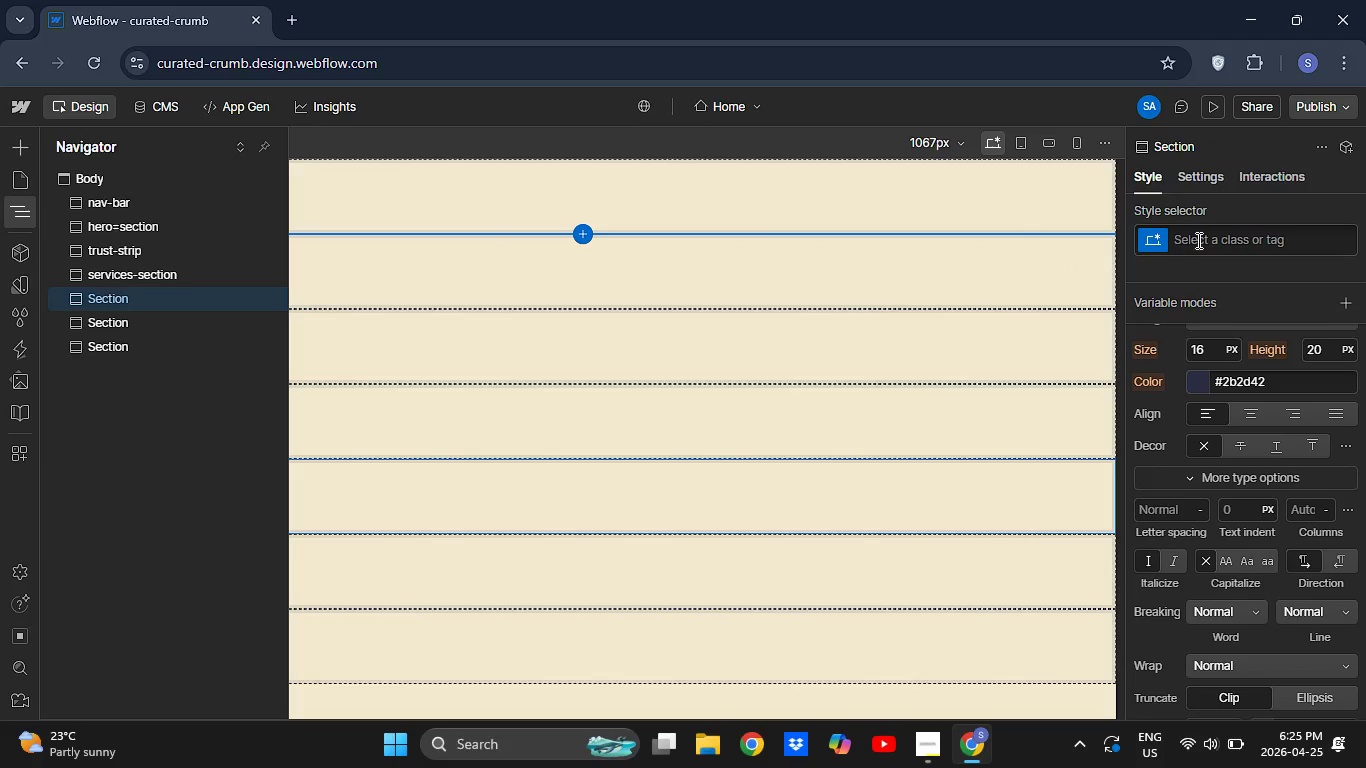 
left_click([1197, 240])
 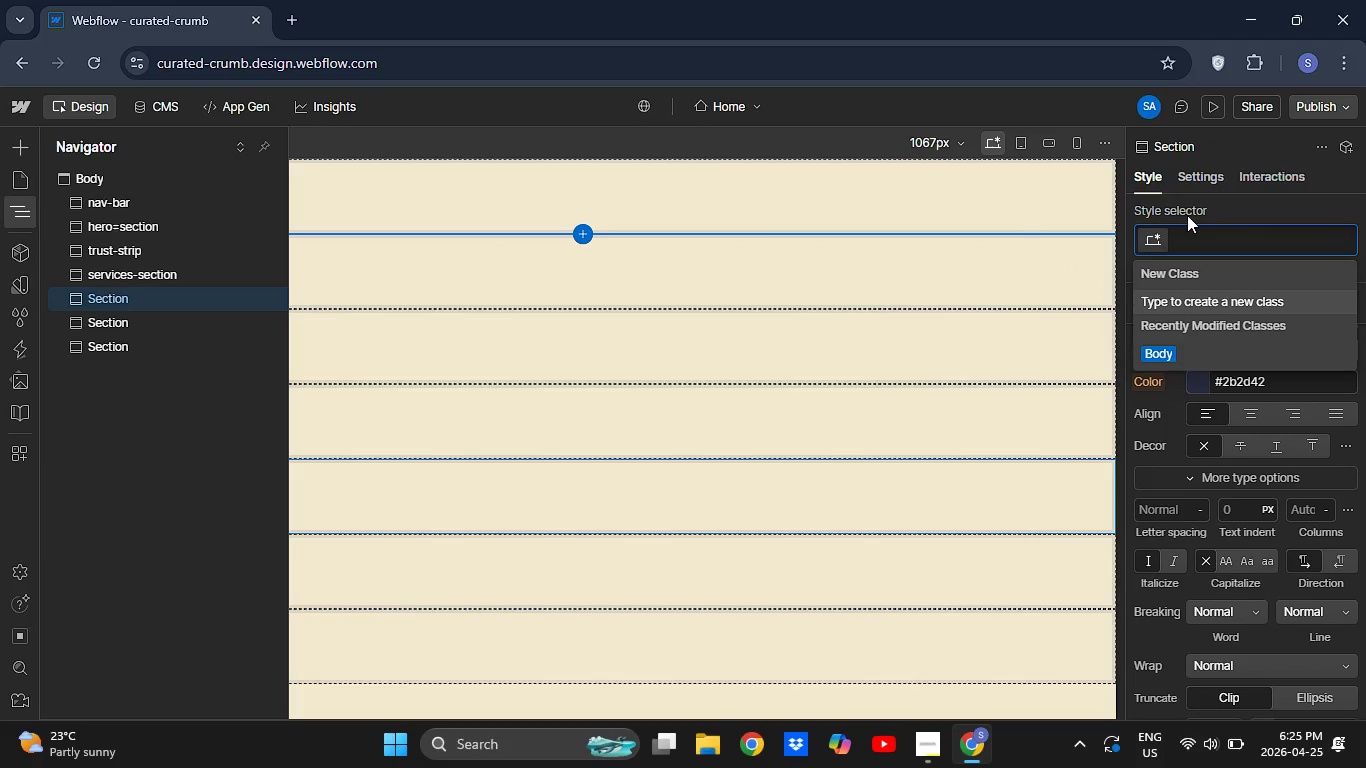 
type(harvest=section )
key(Backspace)
key(Backspace)
key(Backspace)
key(Backspace)
key(Backspace)
key(Backspace)
key(Backspace)
key(Backspace)
key(Backspace)
type(-sectiom )
key(Backspace)
key(Backspace)
type(n)
 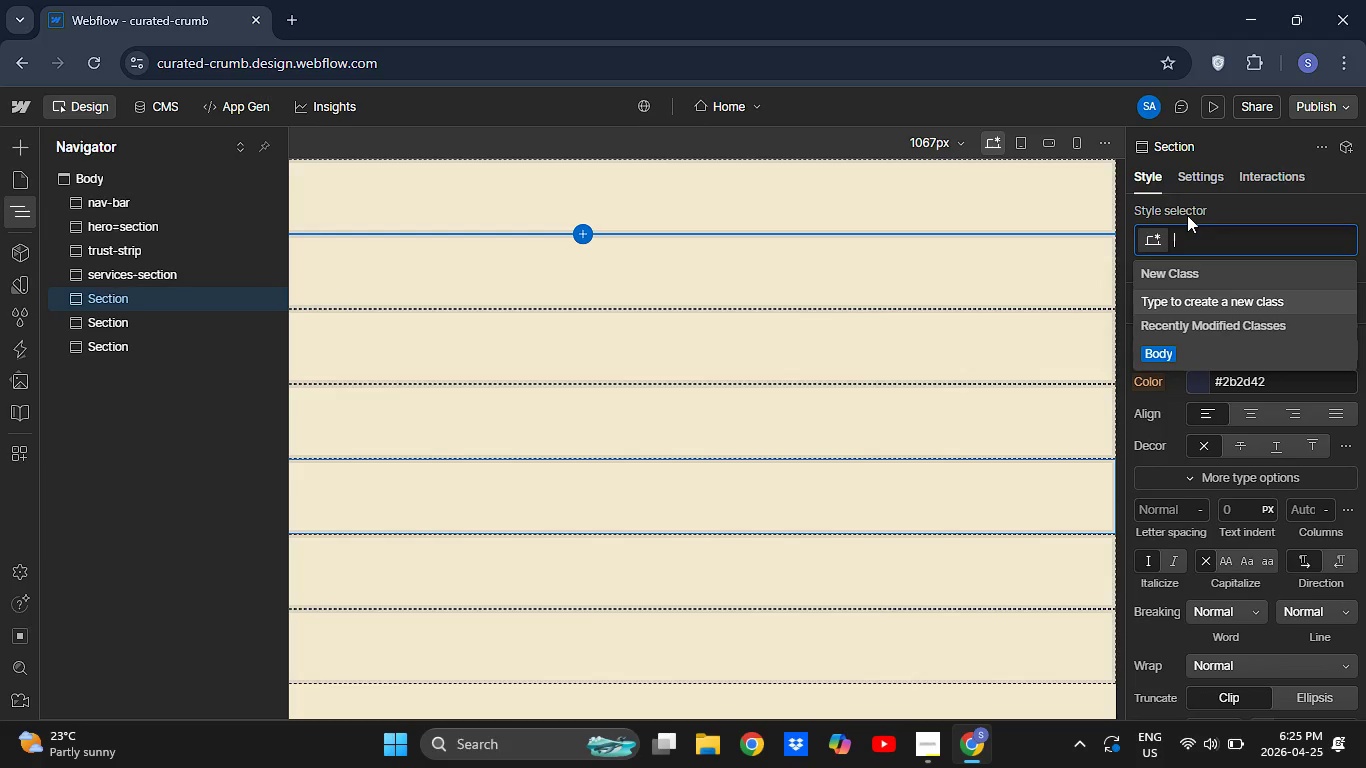 
key(Enter)
 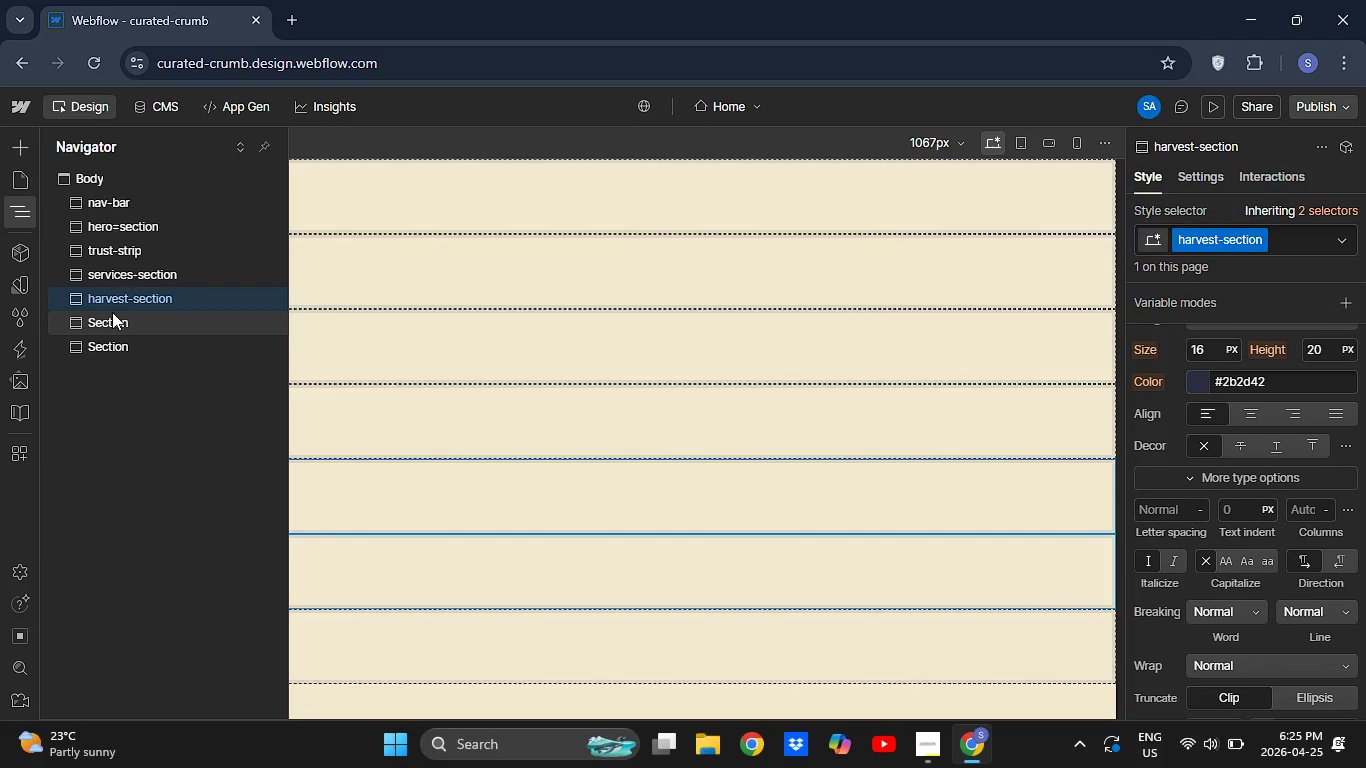 
left_click([112, 312])
 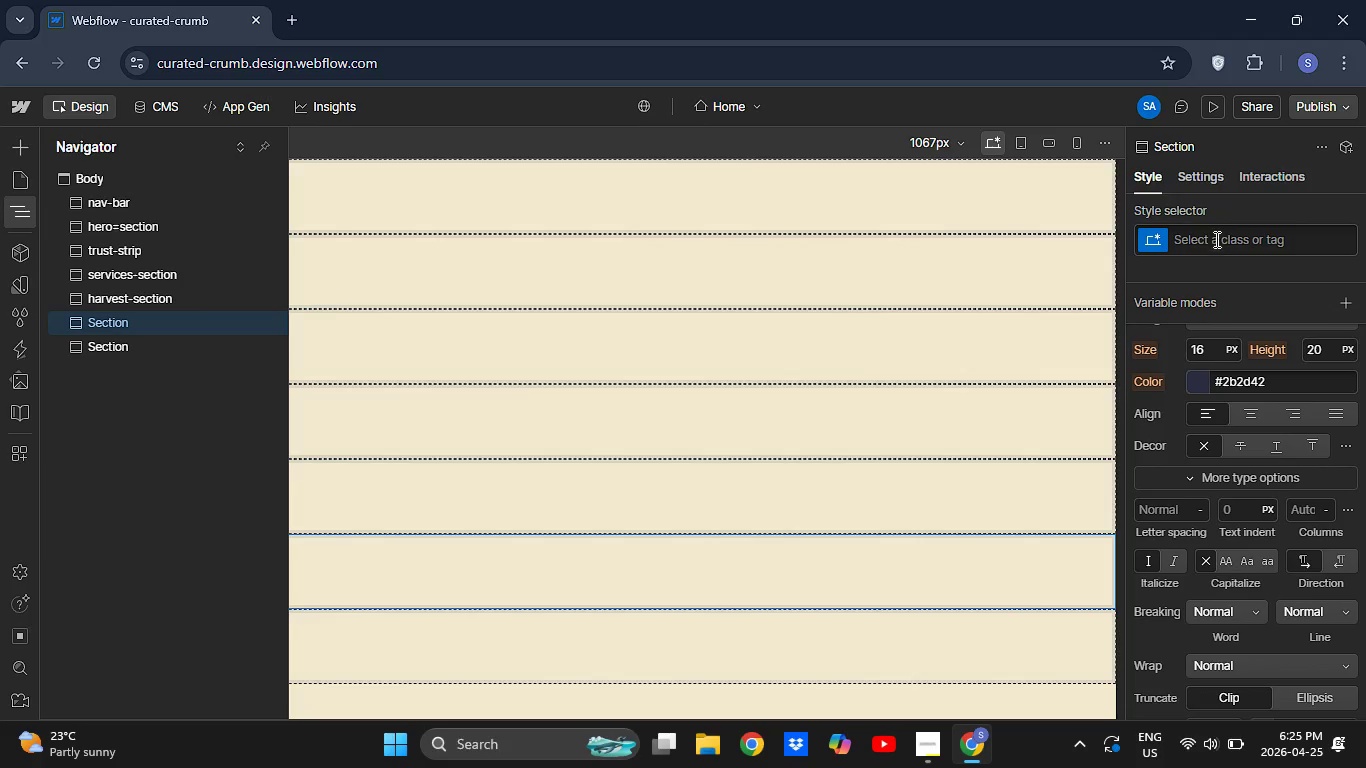 
left_click([1215, 239])
 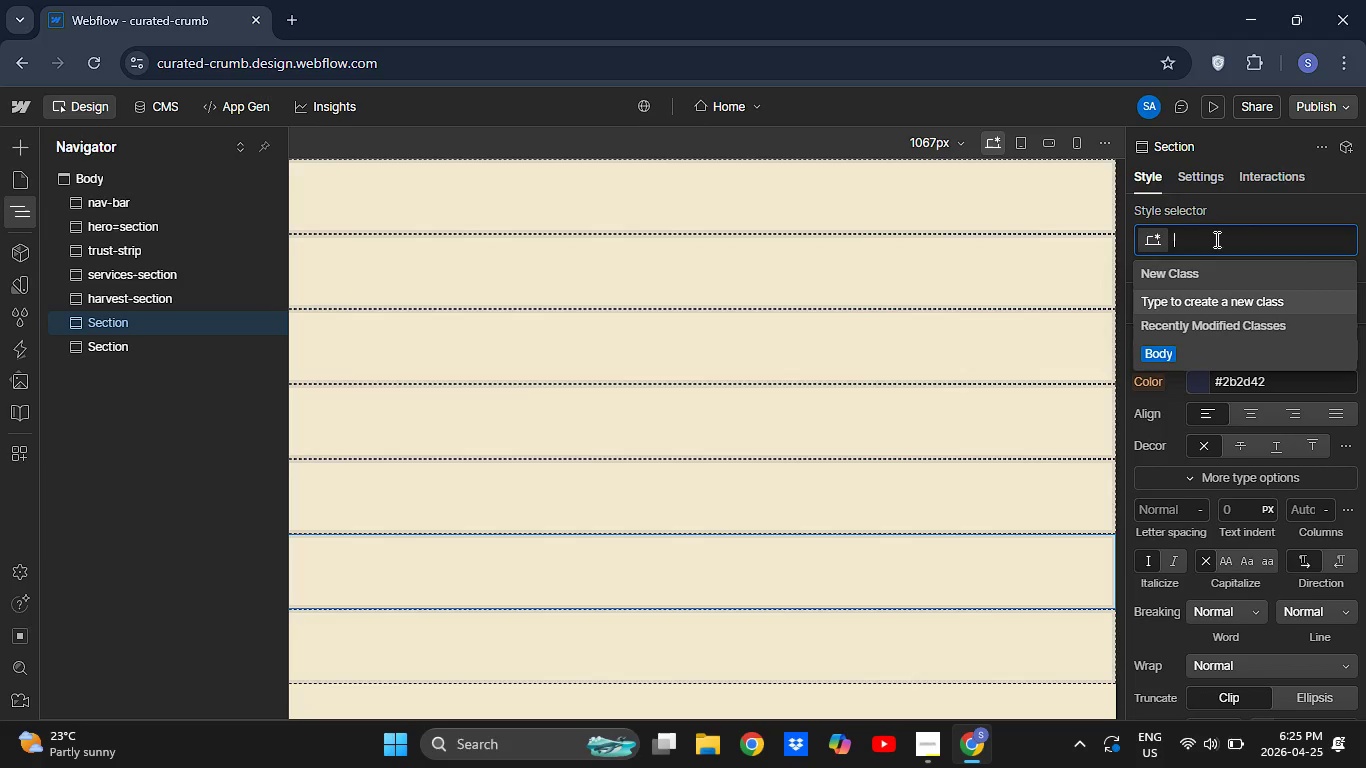 
type(pricimg )
key(Backspace)
key(Backspace)
key(Backspace)
key(Backspace)
type(ing )
key(Backspace)
type(-section )
key(Backspace)
 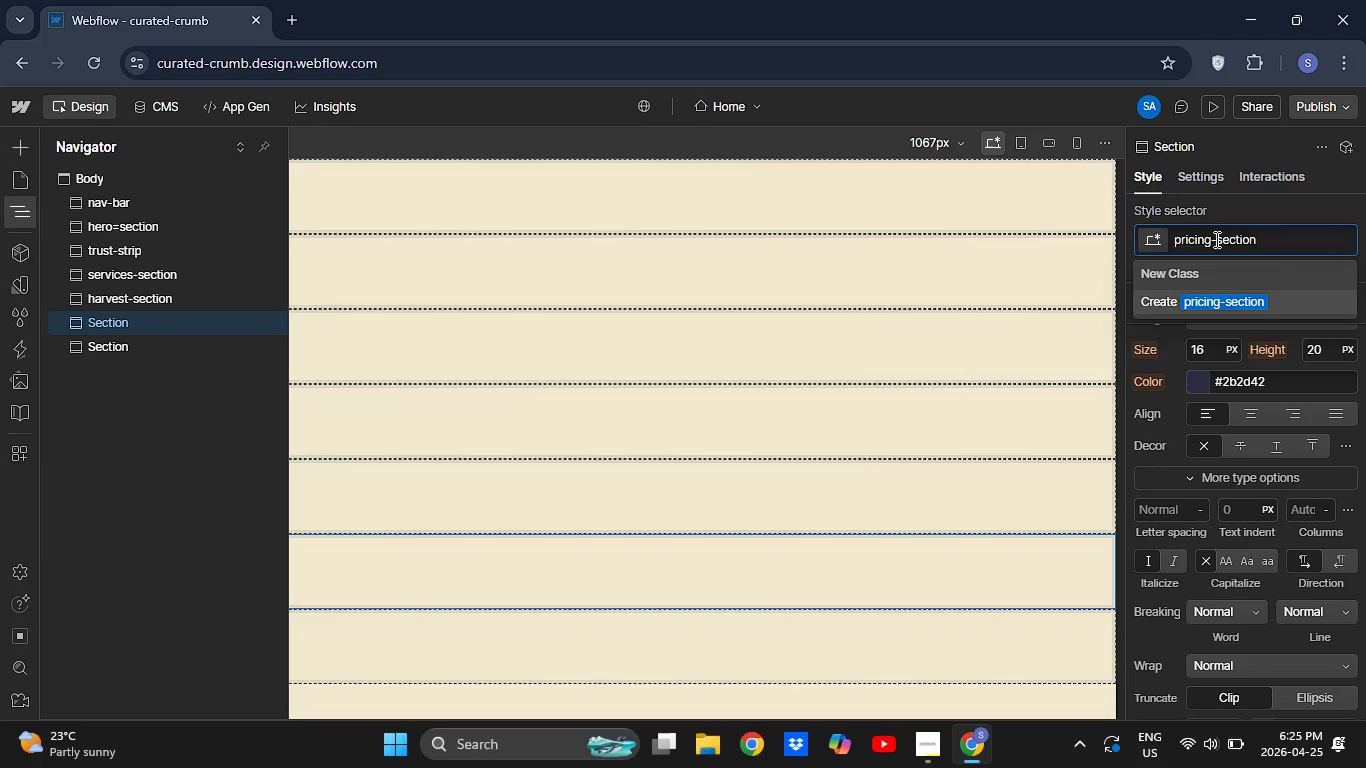 
key(Enter)
 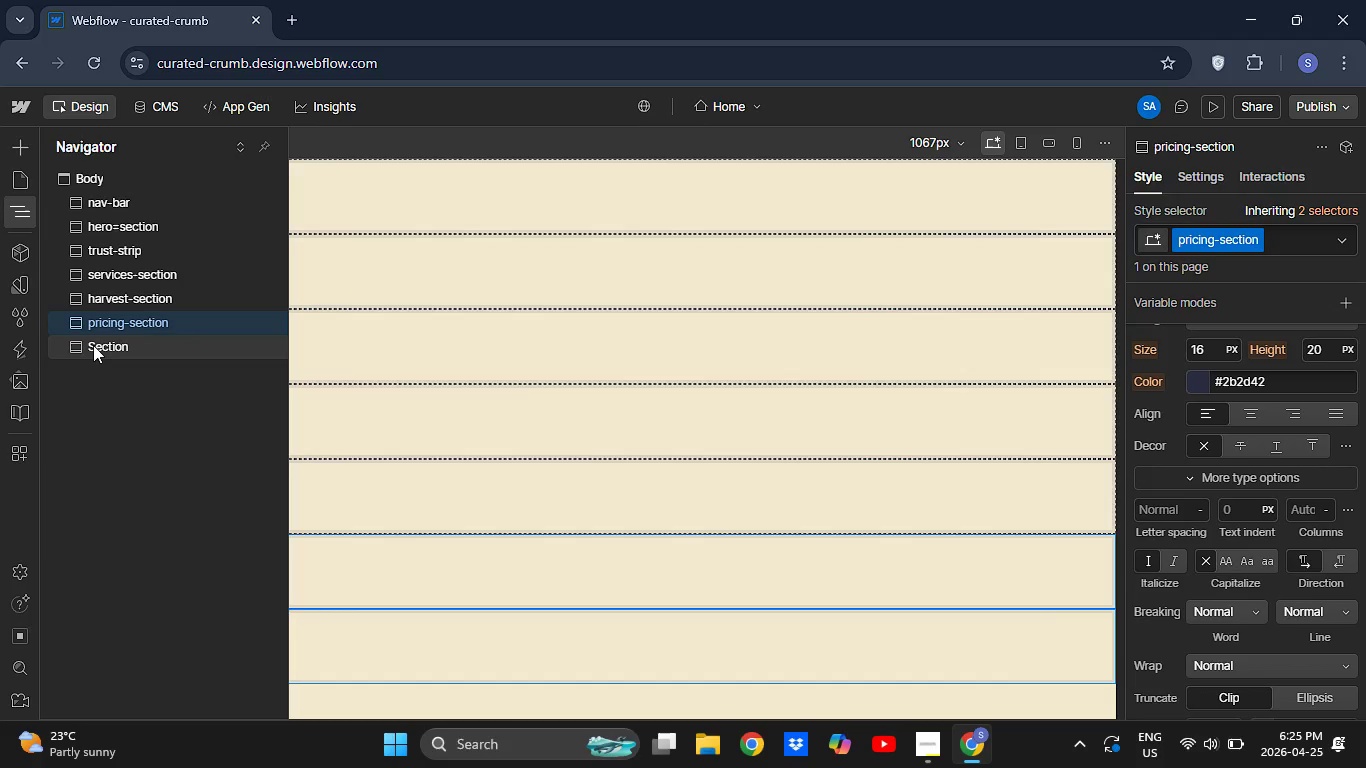 
left_click([93, 345])
 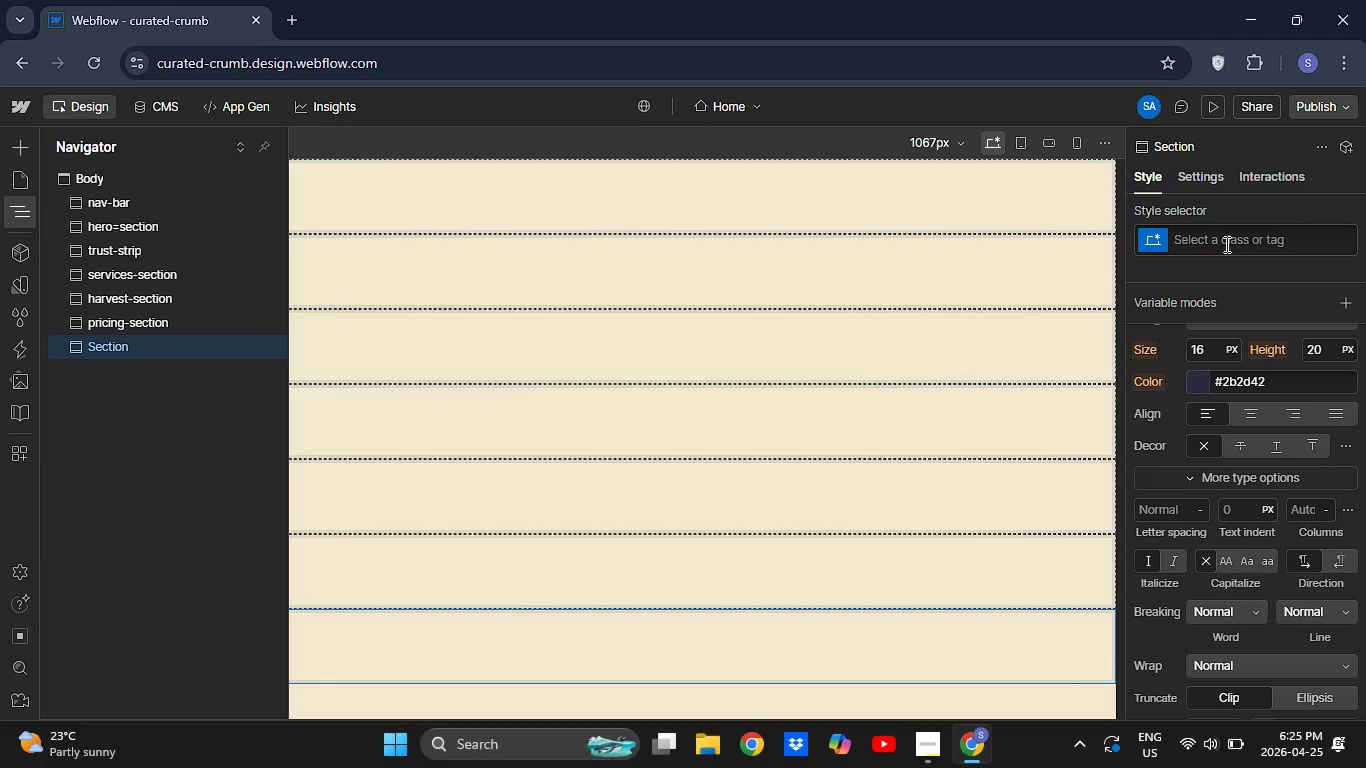 
left_click([1225, 244])
 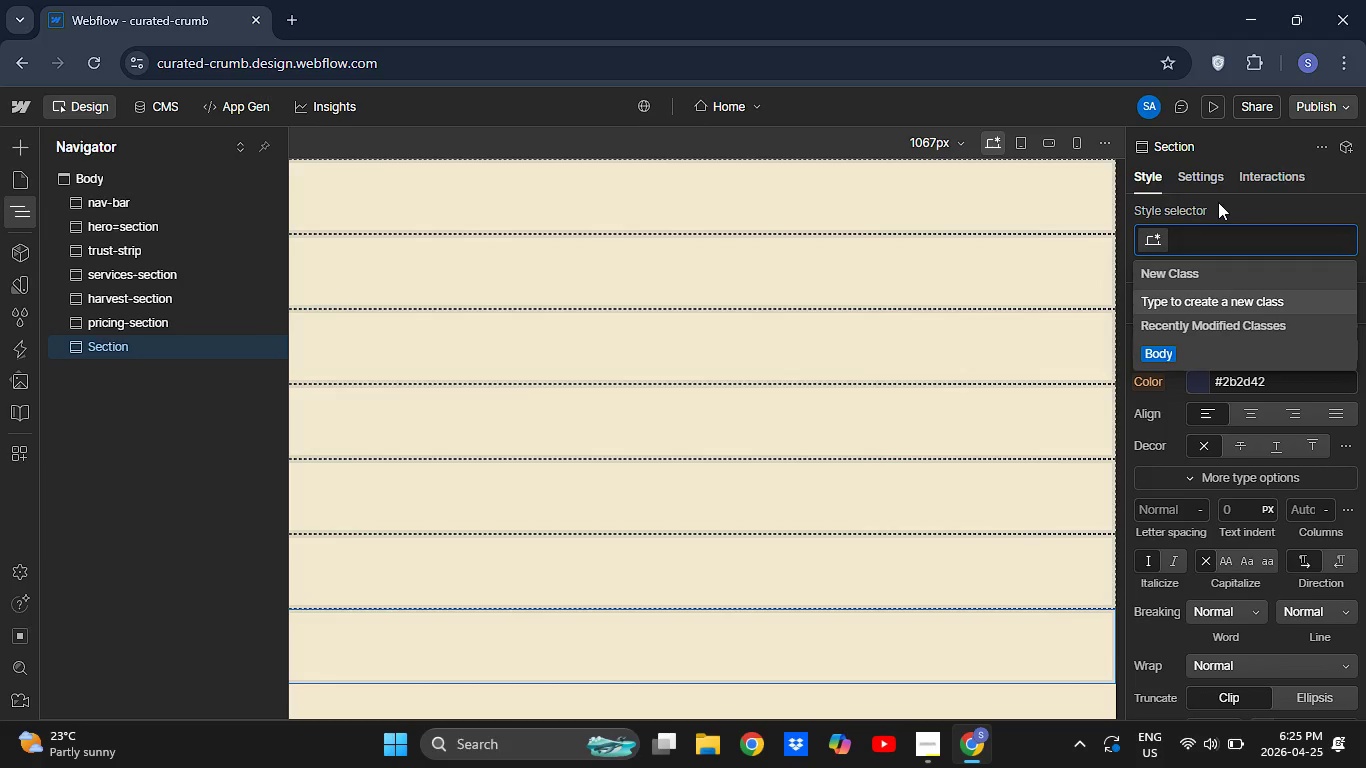 
type(contc)
key(Backspace)
type(sc)
 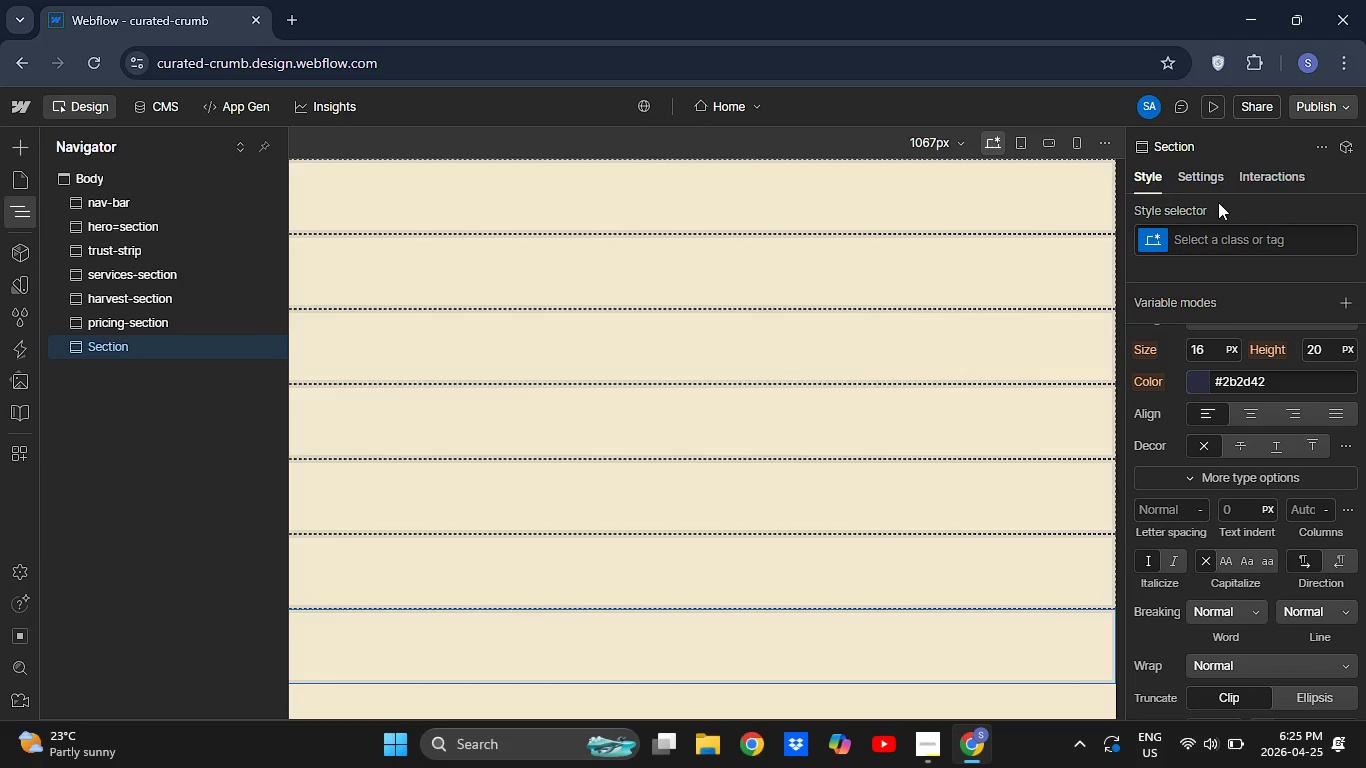 
left_click([1218, 202])
 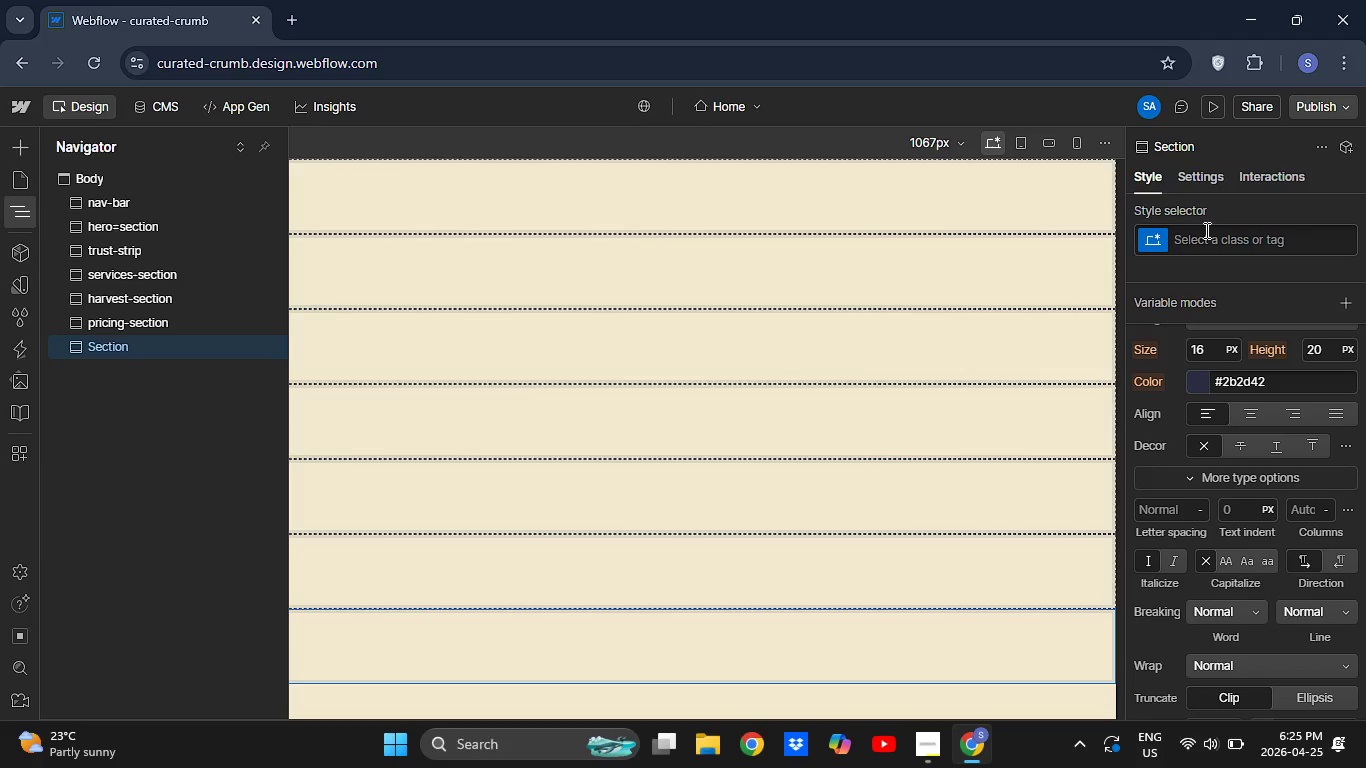 
left_click([1199, 240])
 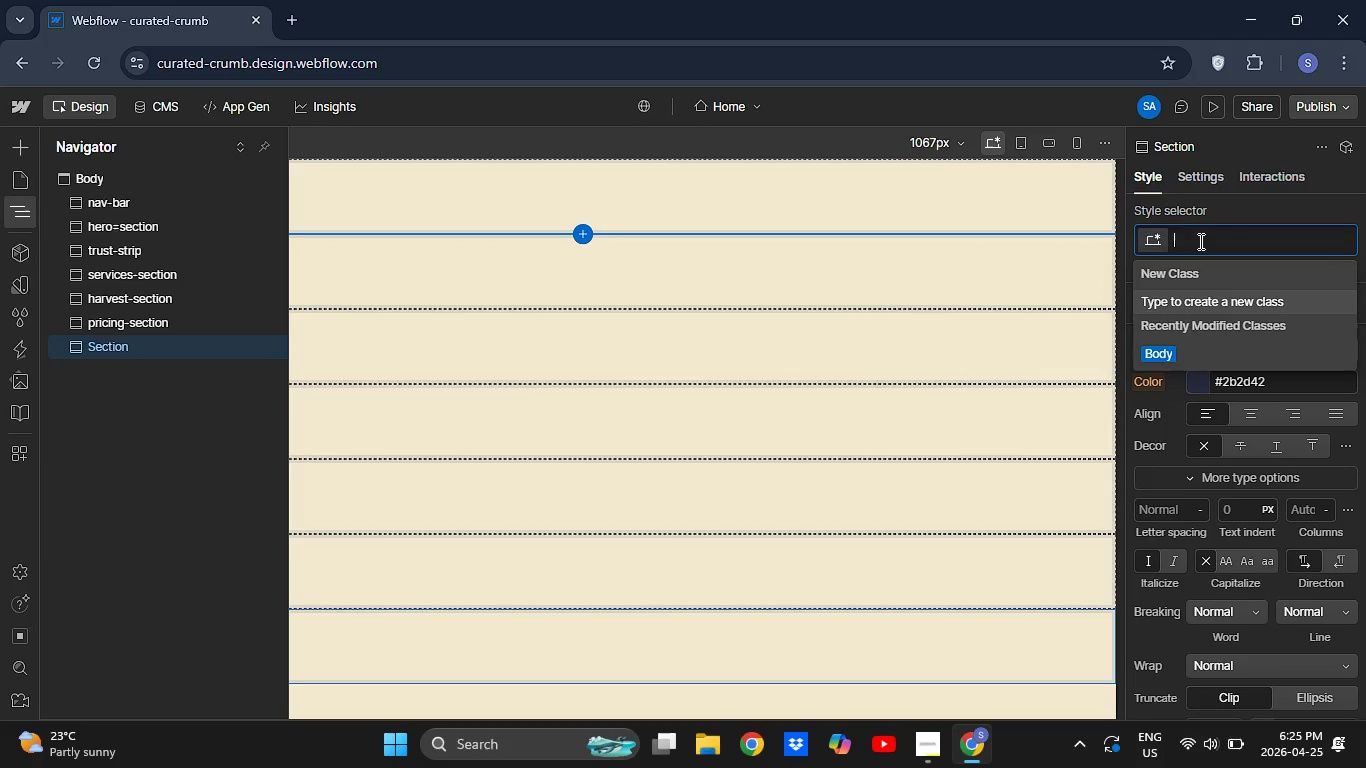 
wait(5.5)
 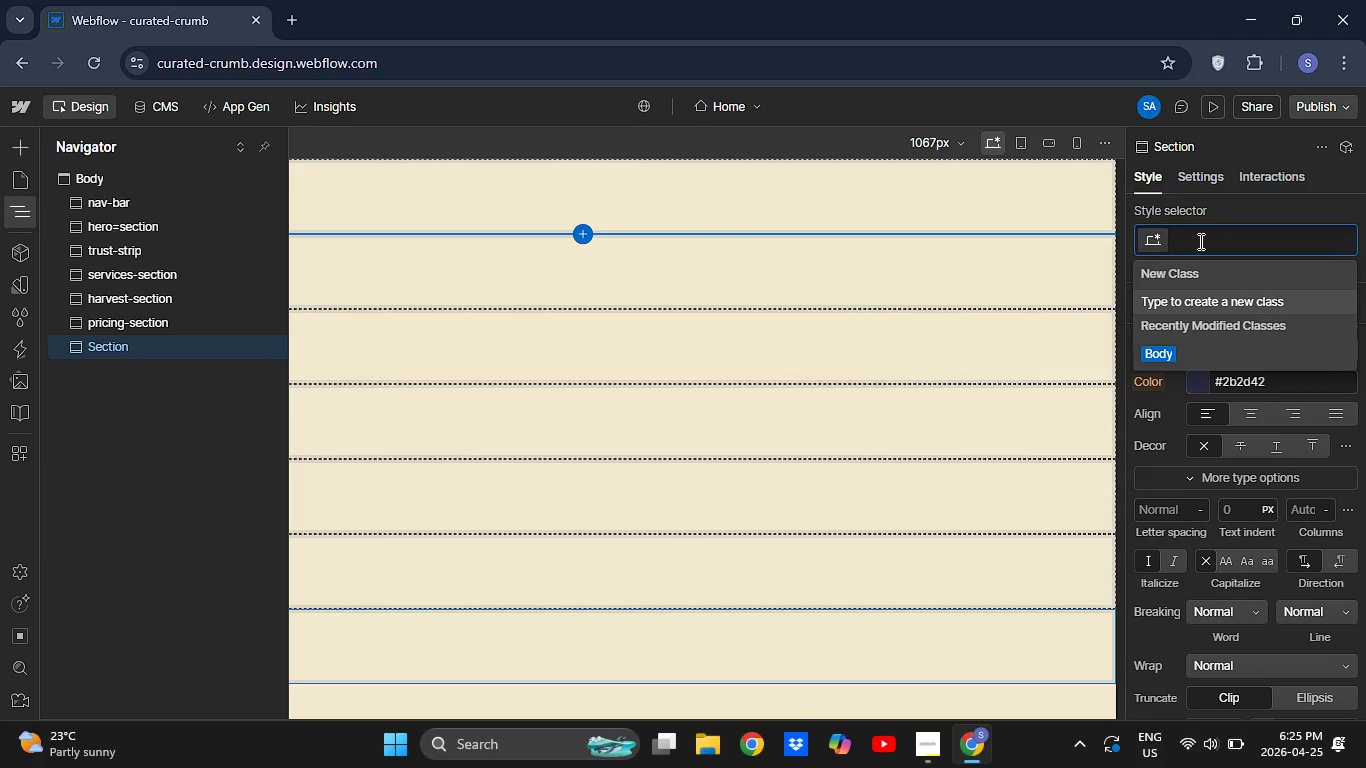 
type(contact=section)
key(Backspace)
key(Backspace)
key(Backspace)
key(Backspace)
key(Backspace)
key(Backspace)
key(Backspace)
key(Backspace)
type(-section)
 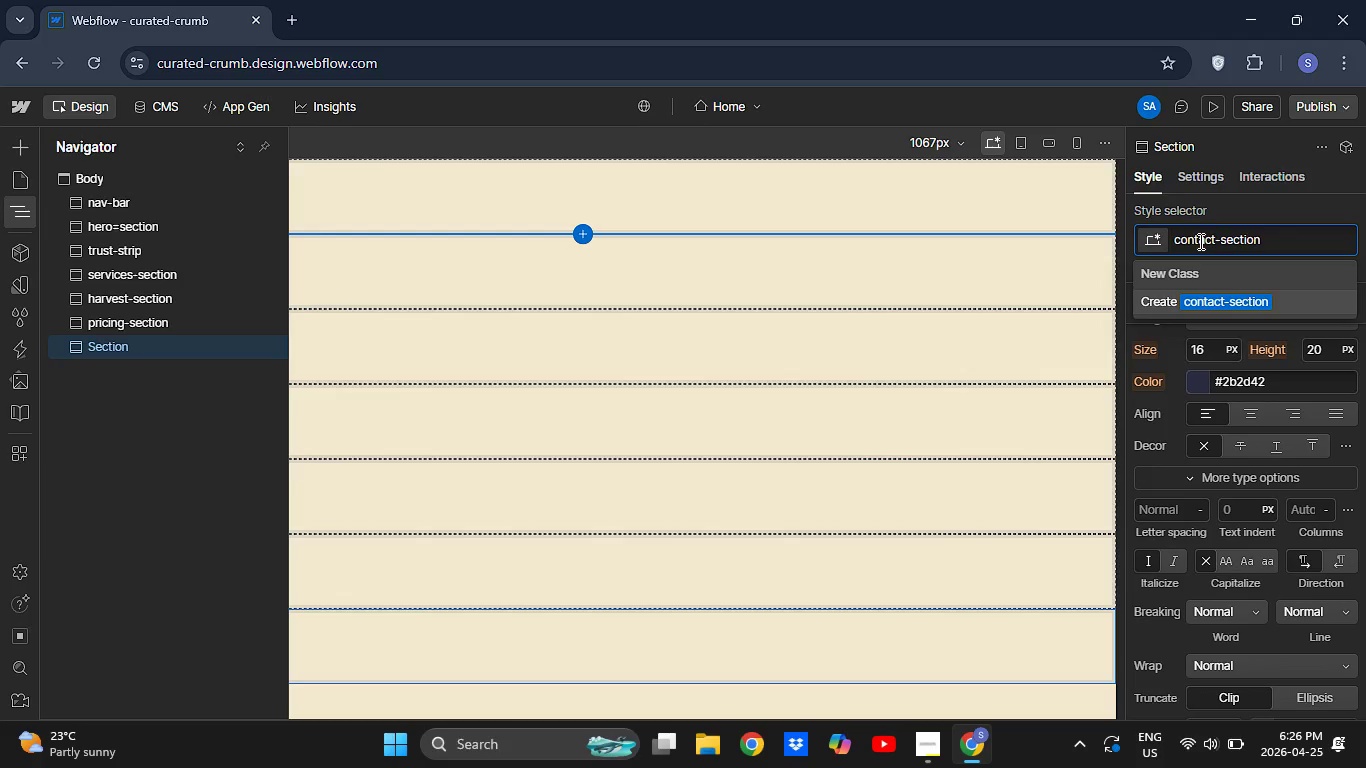 
key(Enter)
 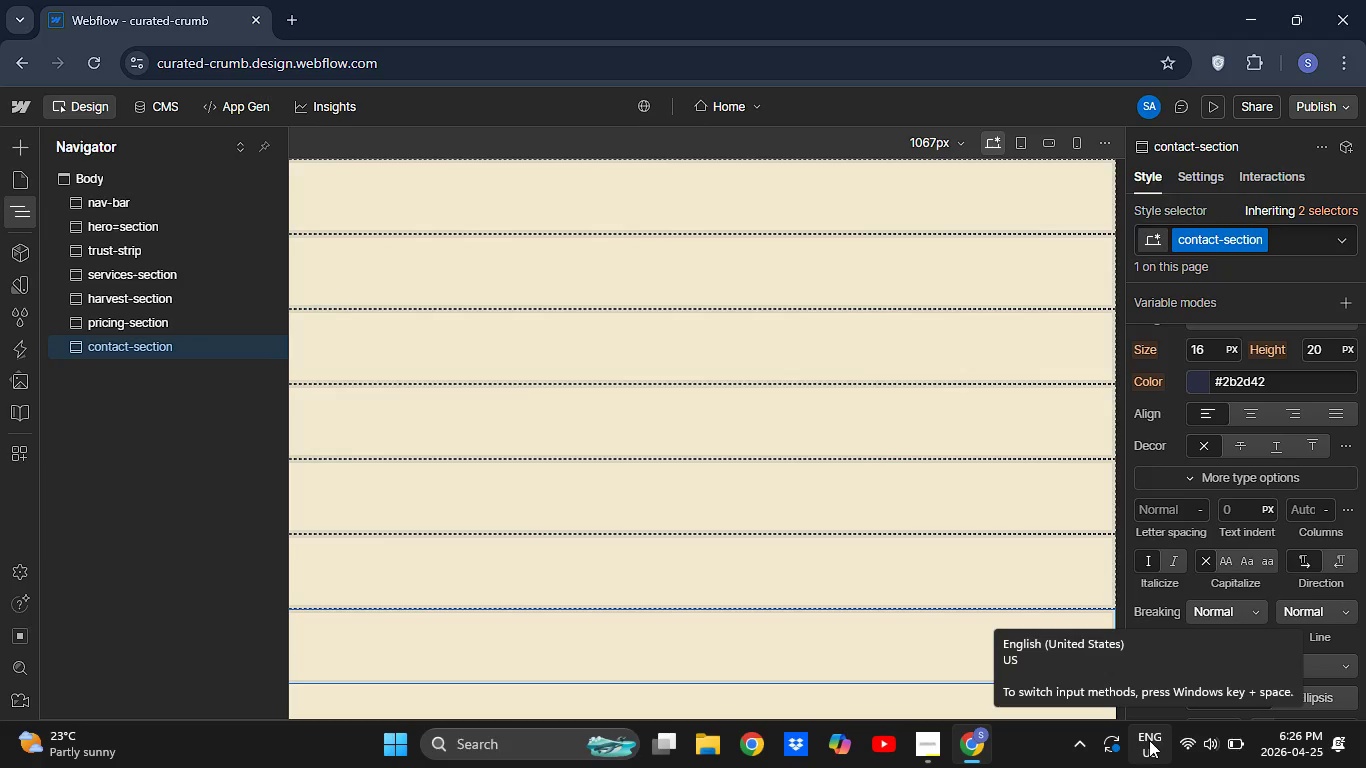 
wait(21.98)
 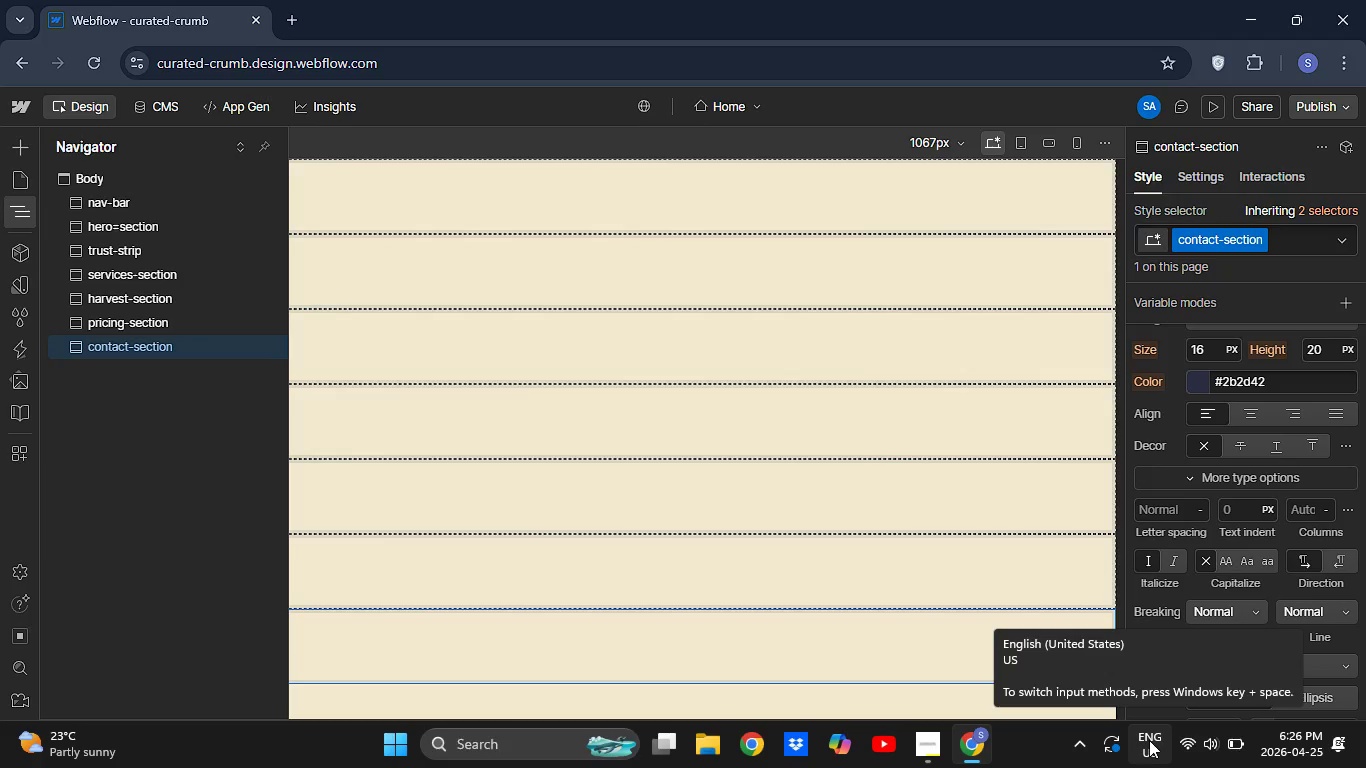 
right_click([114, 352])
 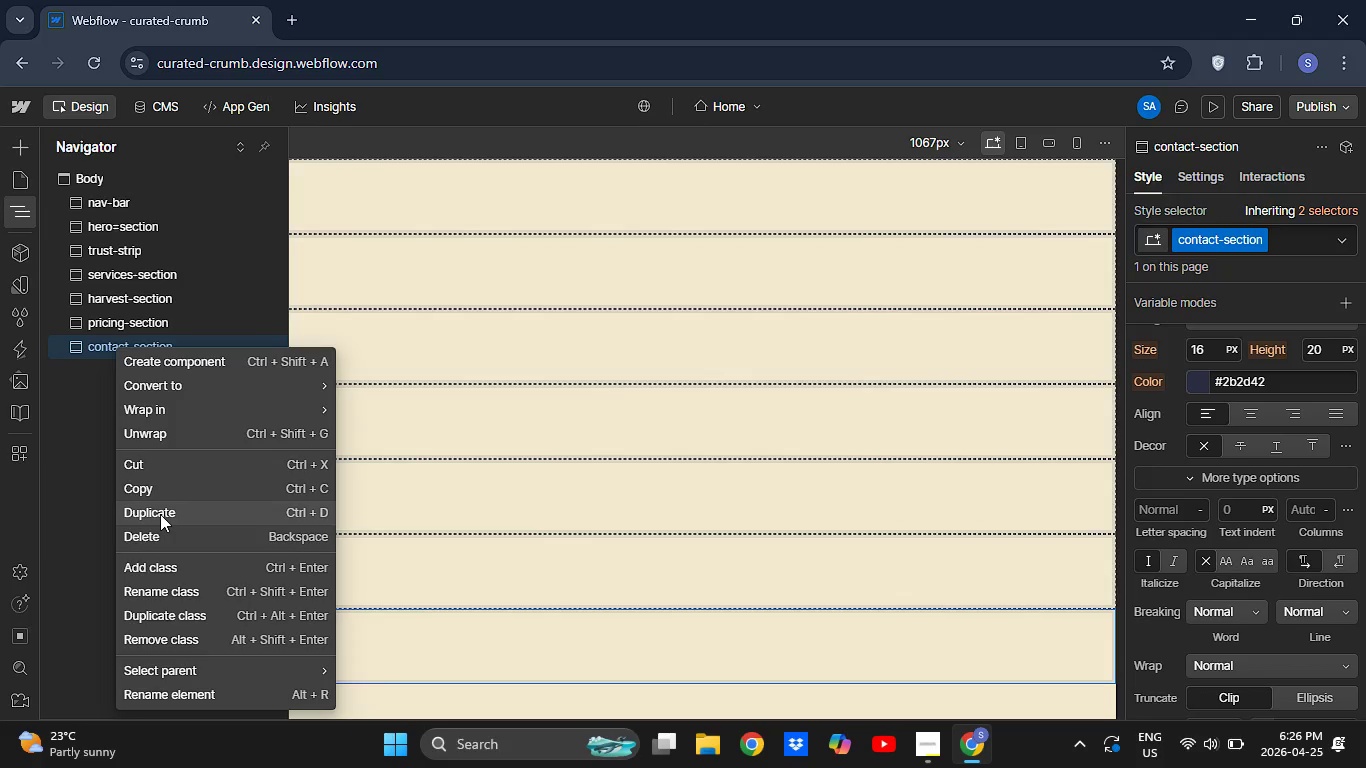 
left_click([160, 514])
 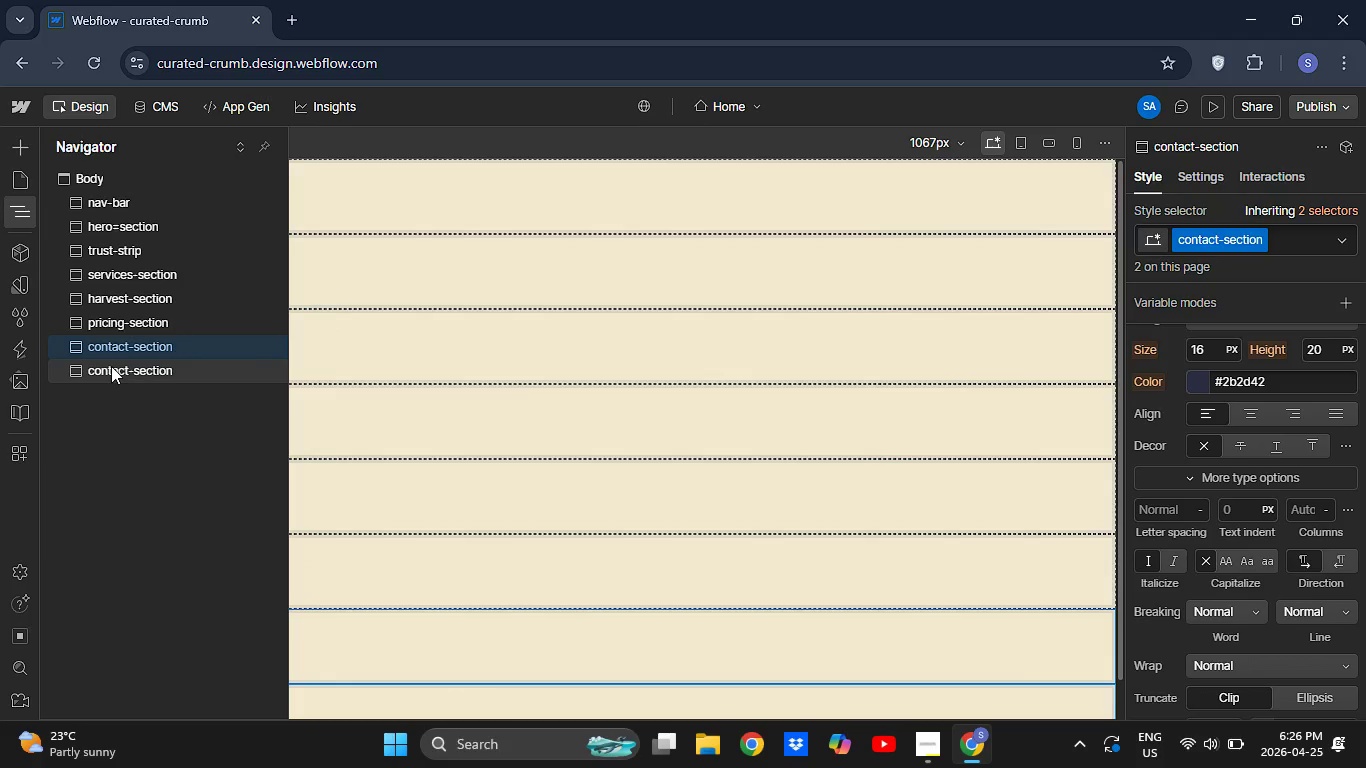 
left_click([111, 366])
 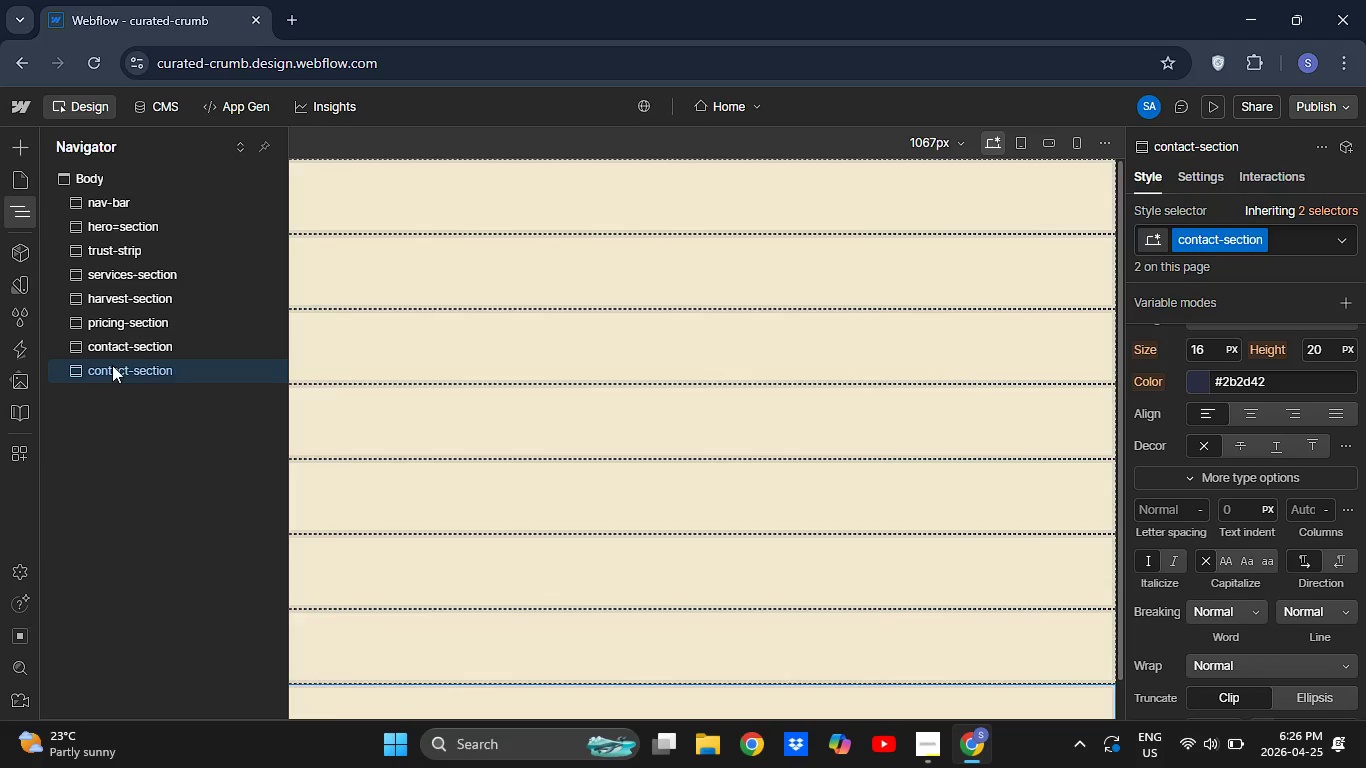 
right_click([112, 365])
 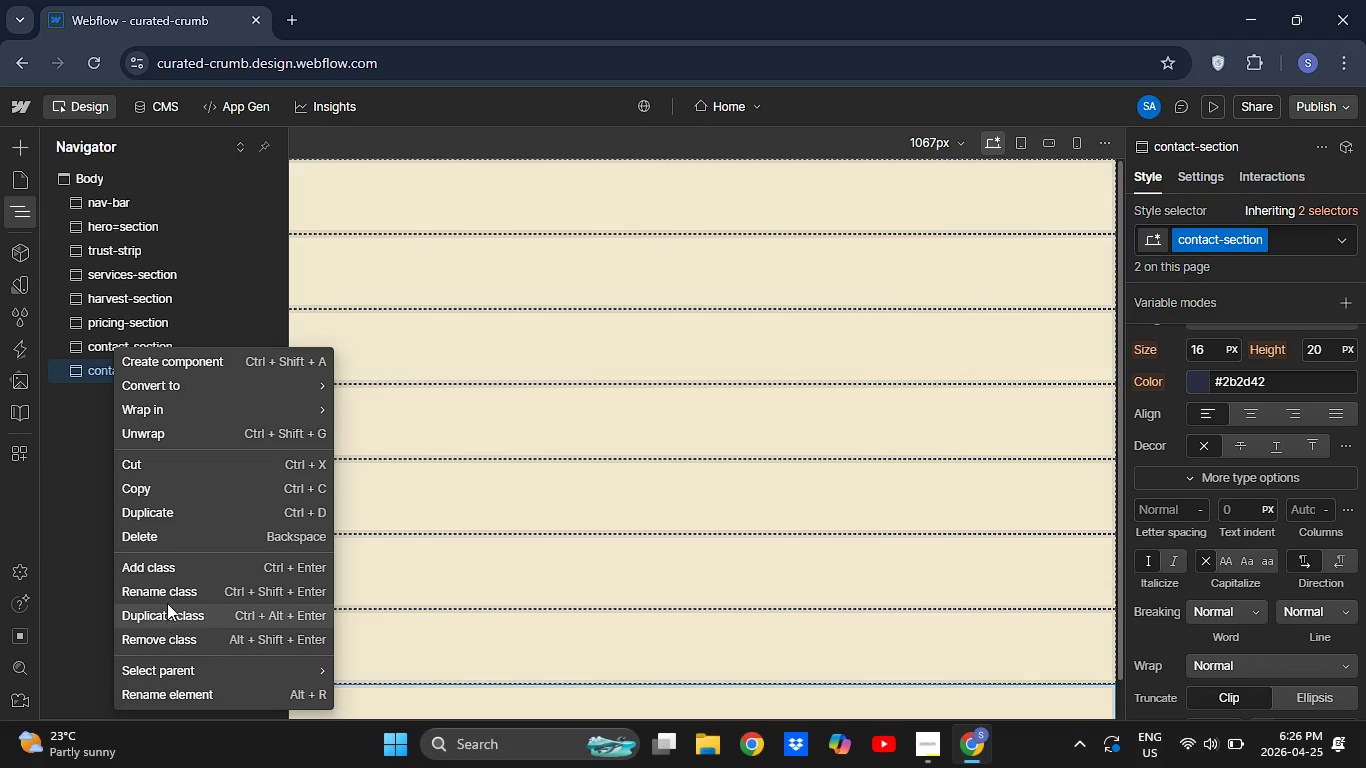 
left_click([172, 593])
 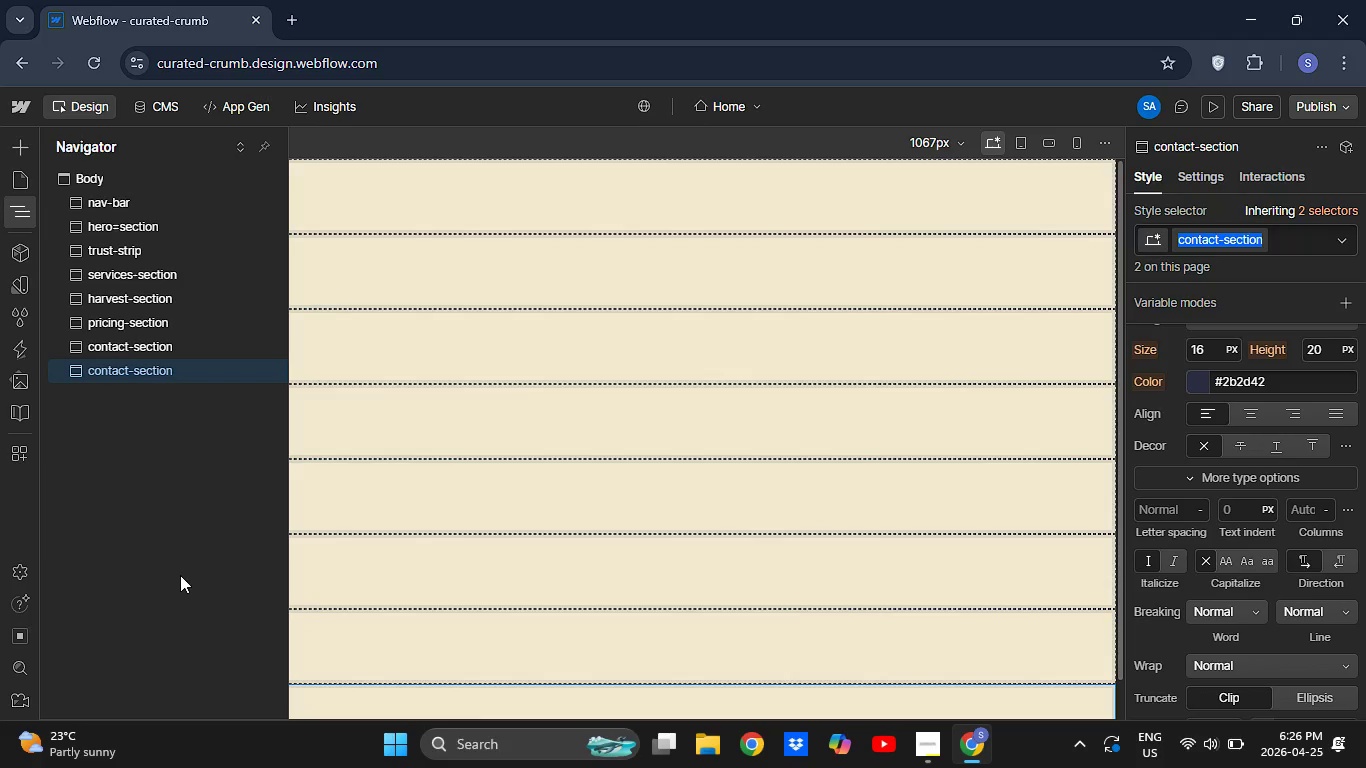 
key(Backspace)
type(site-footer)
 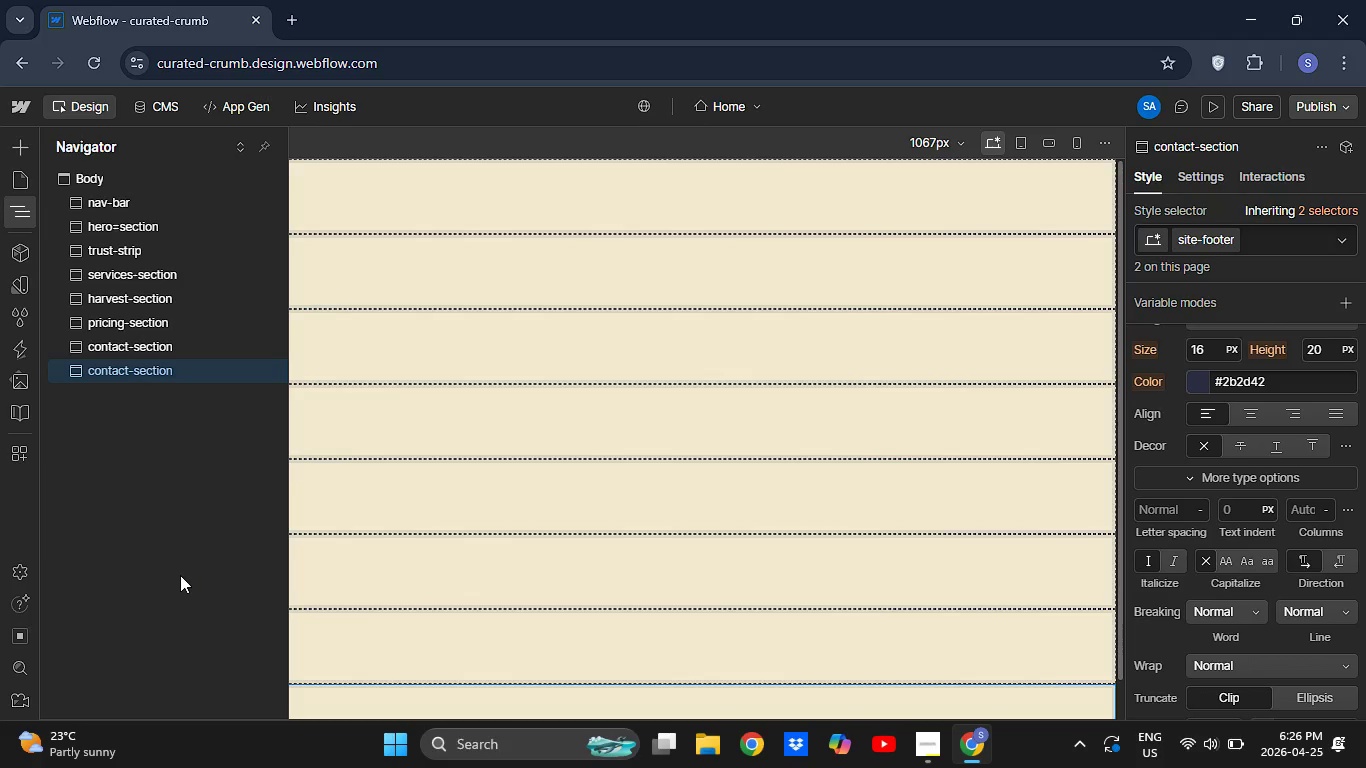 
key(Enter)
 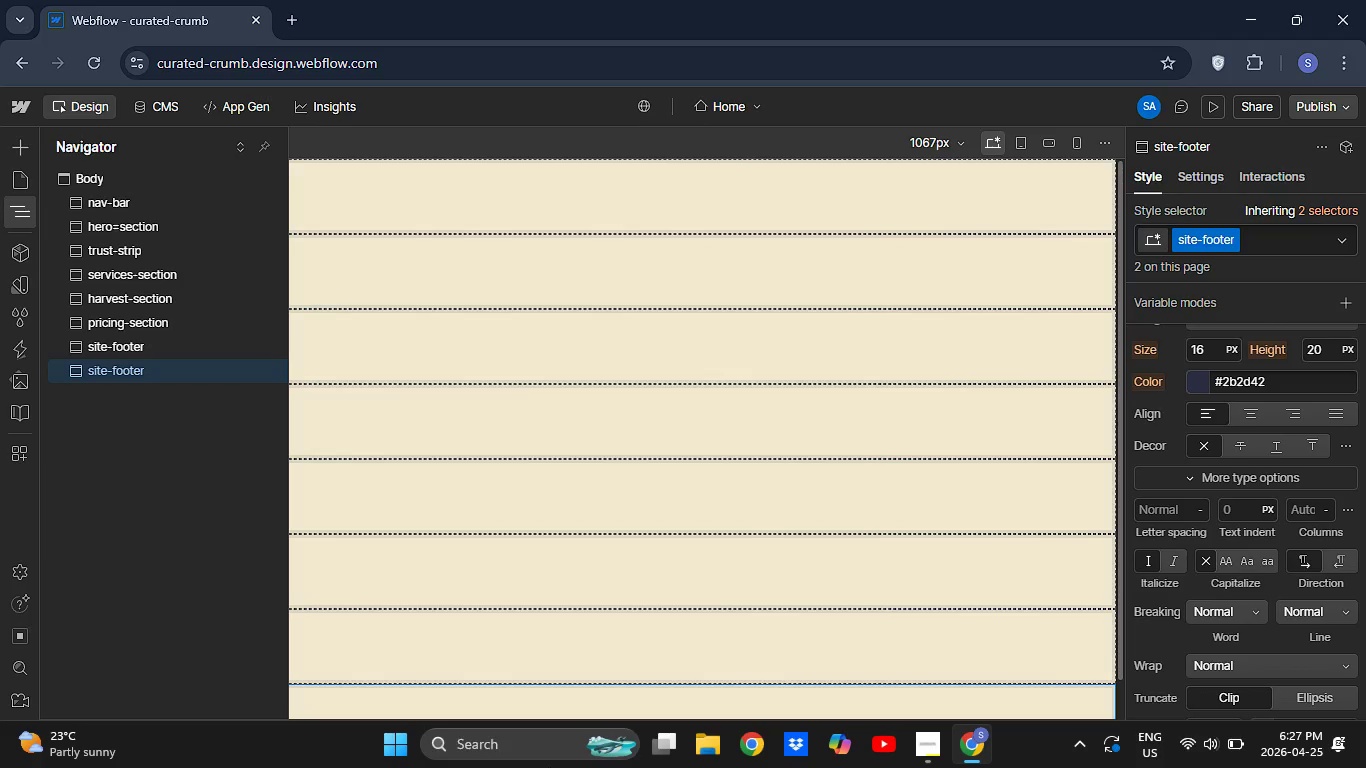 
wait(50.16)
 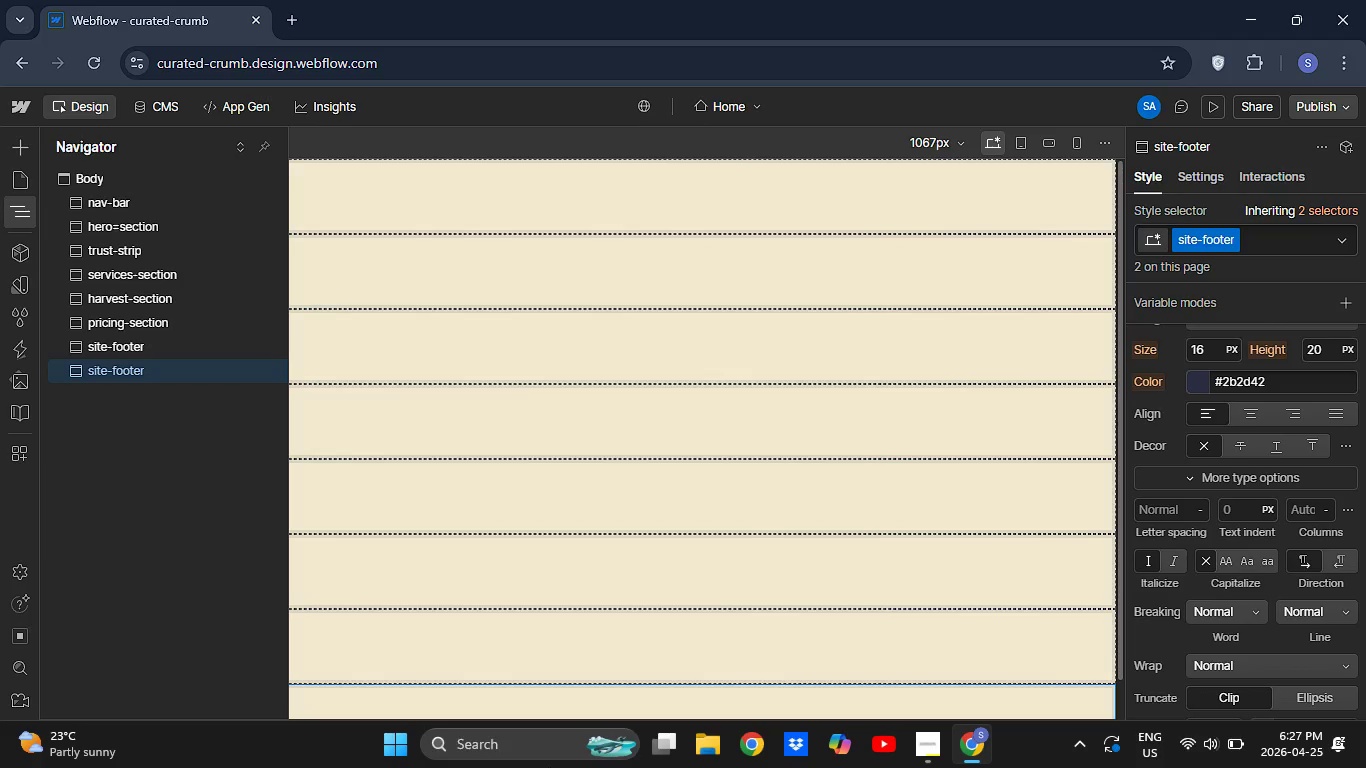 
left_click([100, 225])
 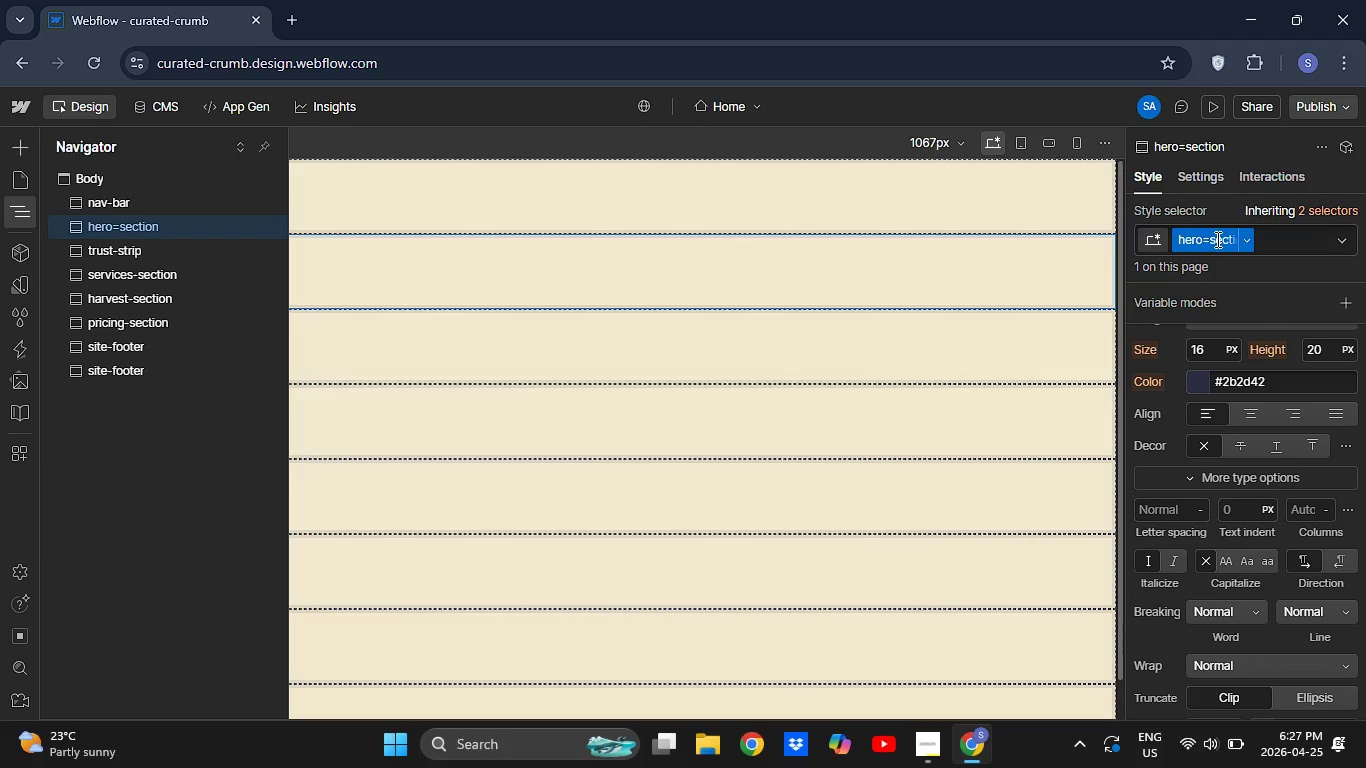 
left_click([1204, 239])
 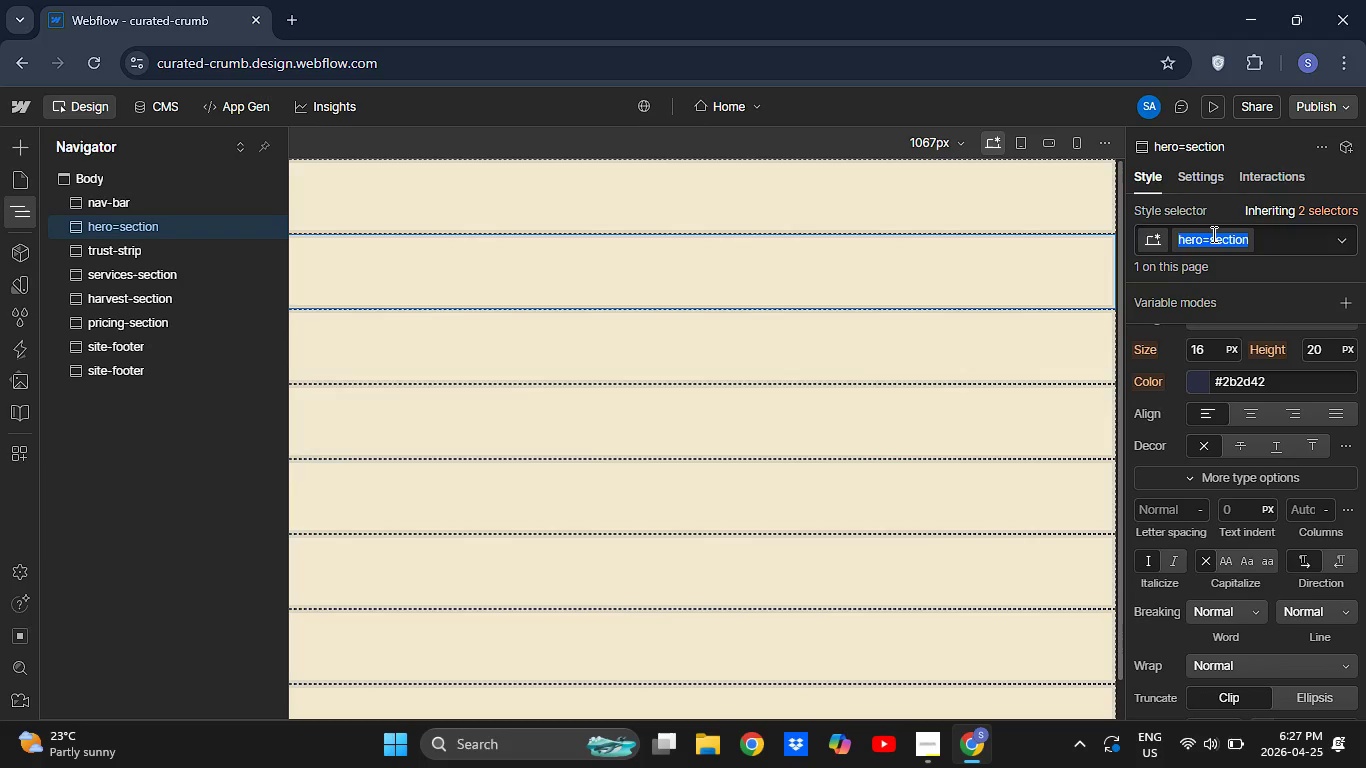 
key(Backspace)
type(hero-sectiom)
key(Backspace)
type(n)
 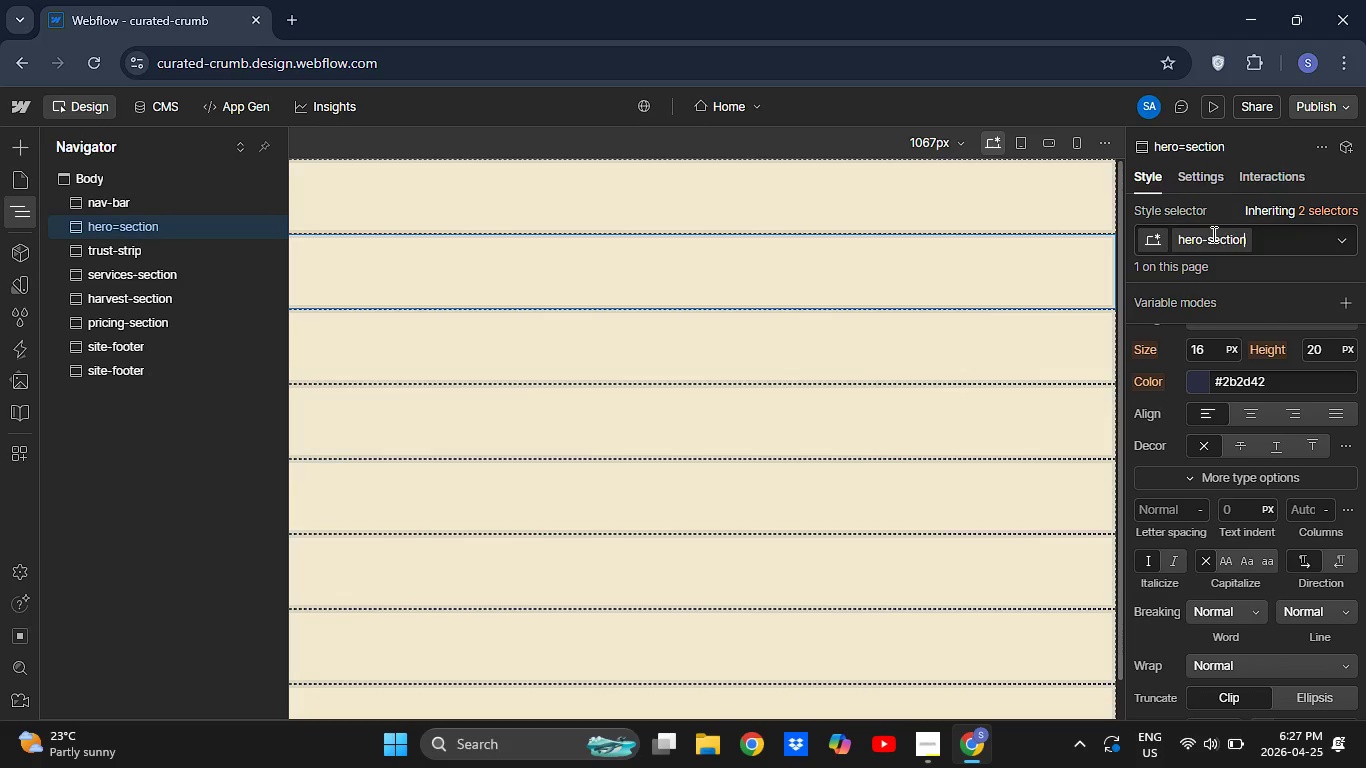 
key(Enter)
 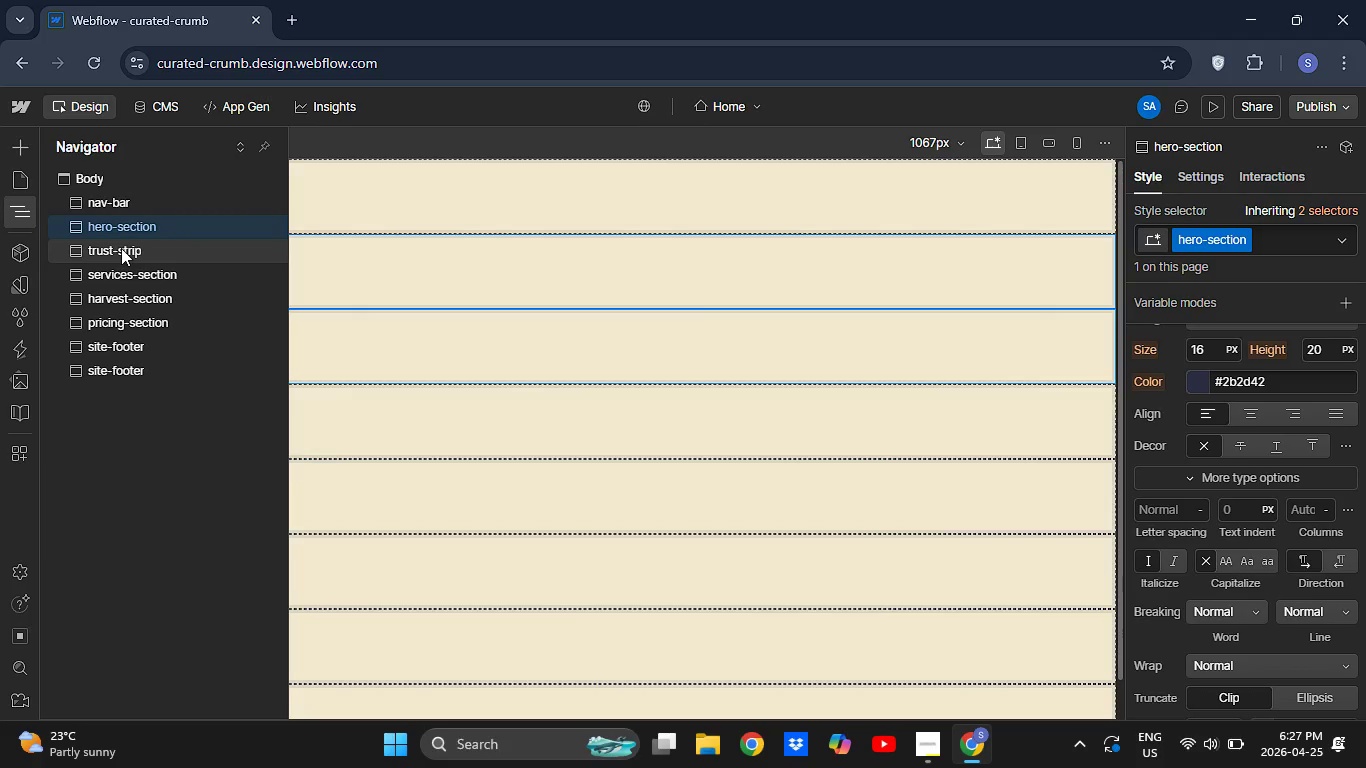 
wait(5.67)
 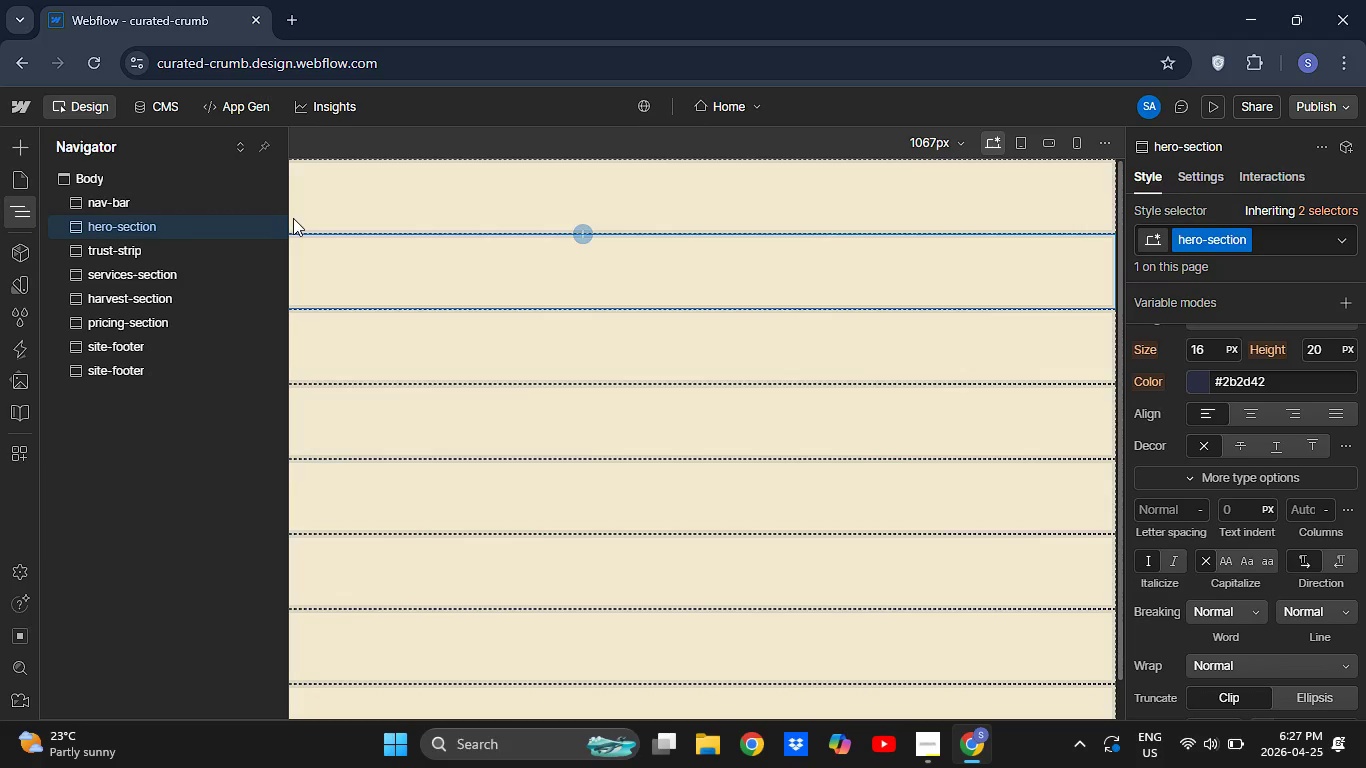 
left_click([122, 274])
 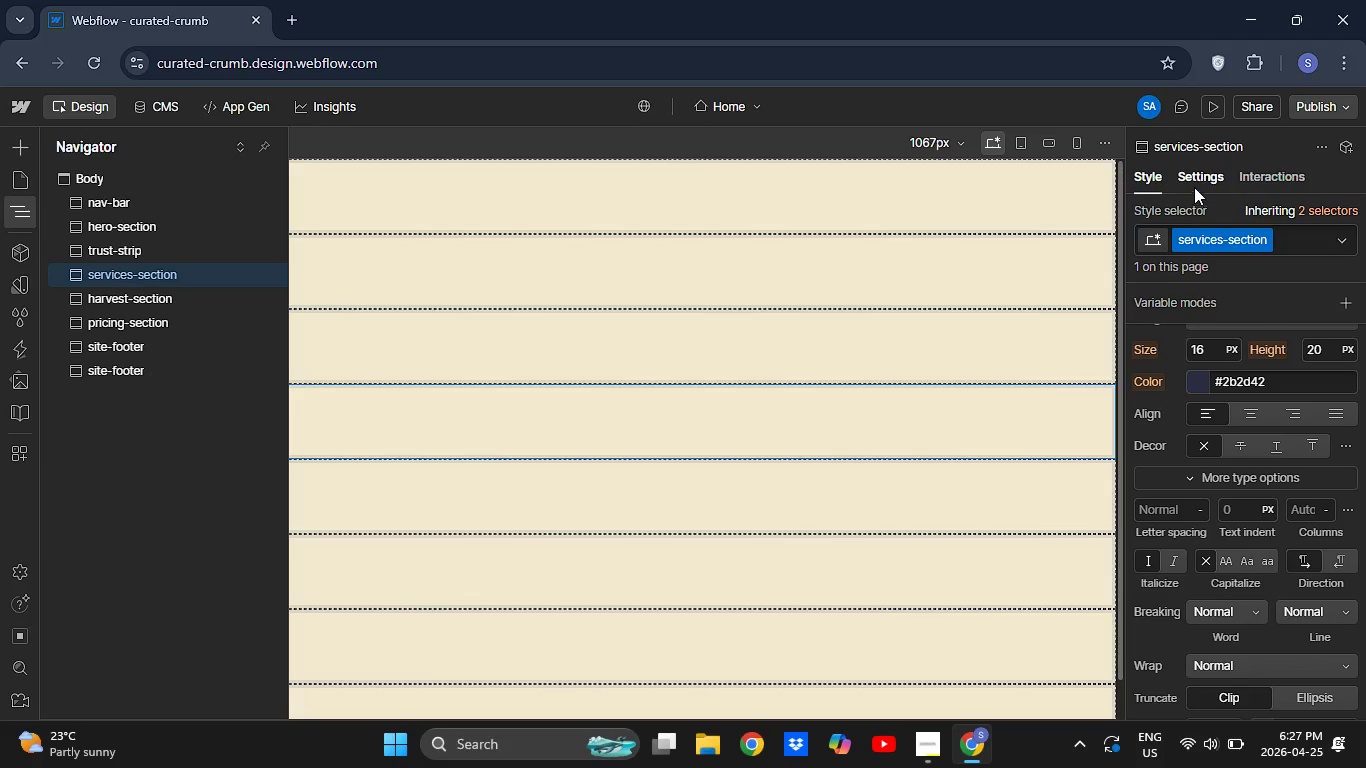 
left_click([1194, 184])
 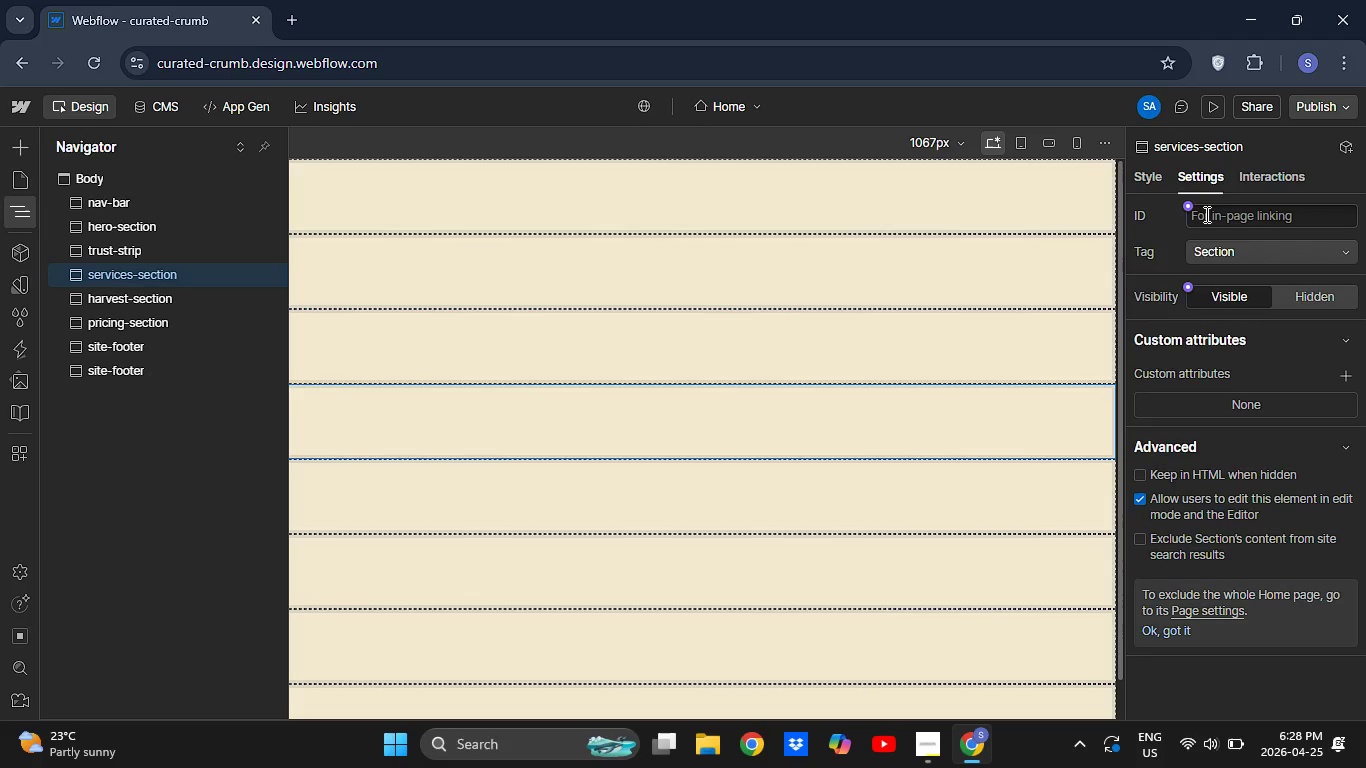 
left_click([1205, 214])
 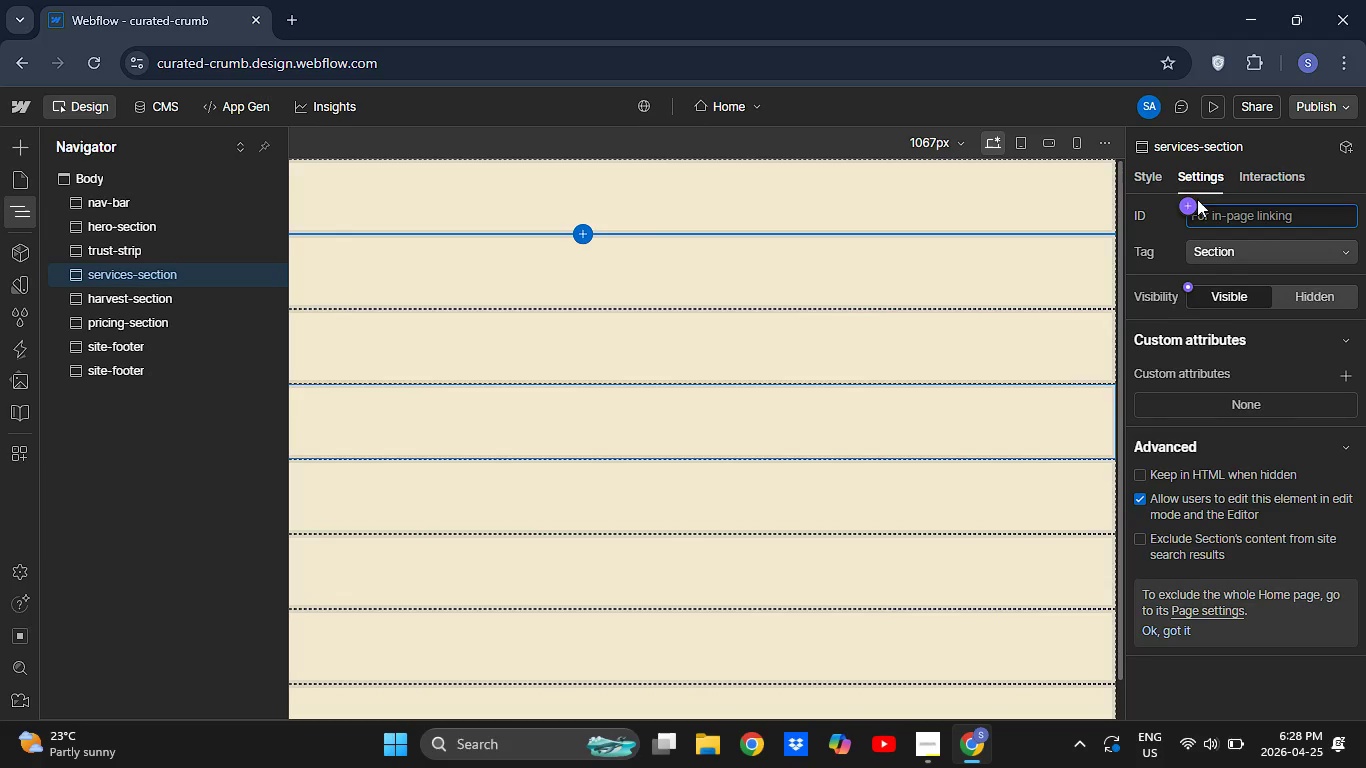 
wait(6.08)
 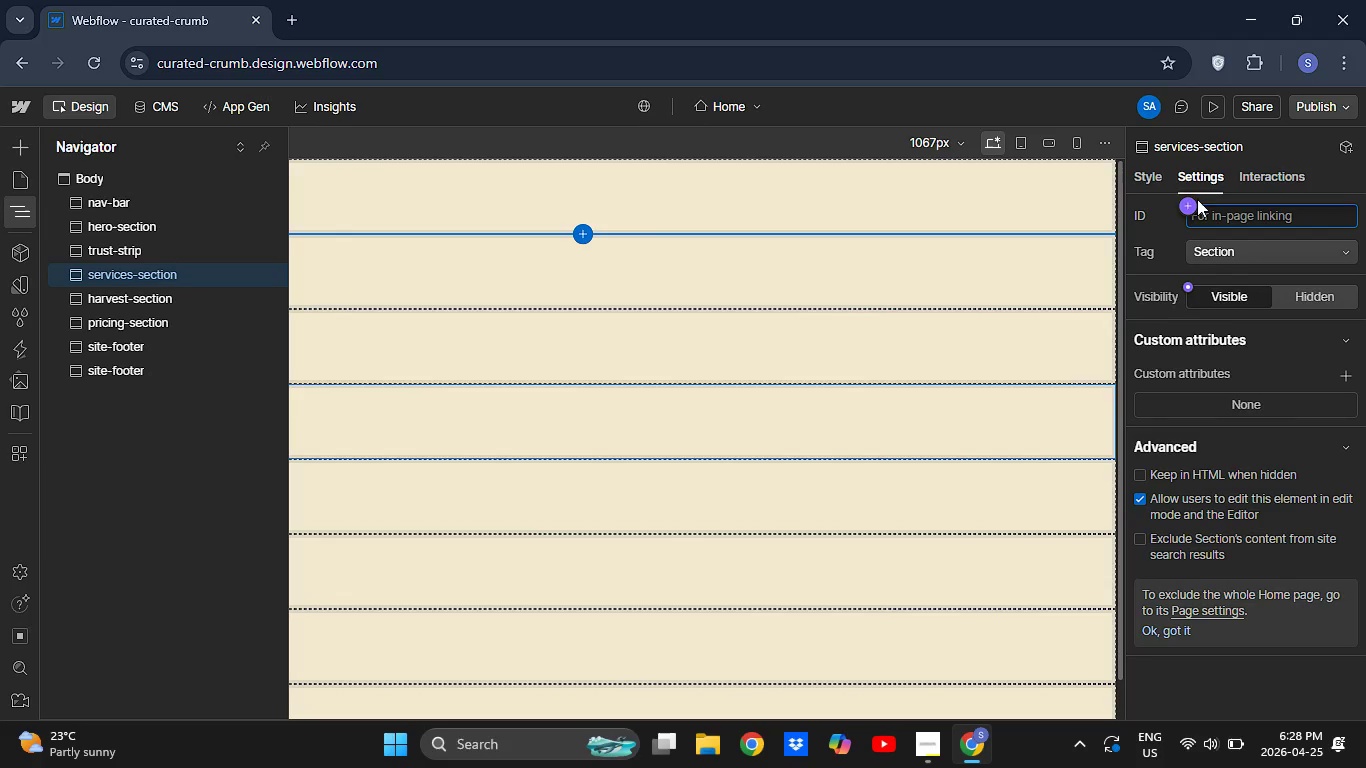 
type(services)
 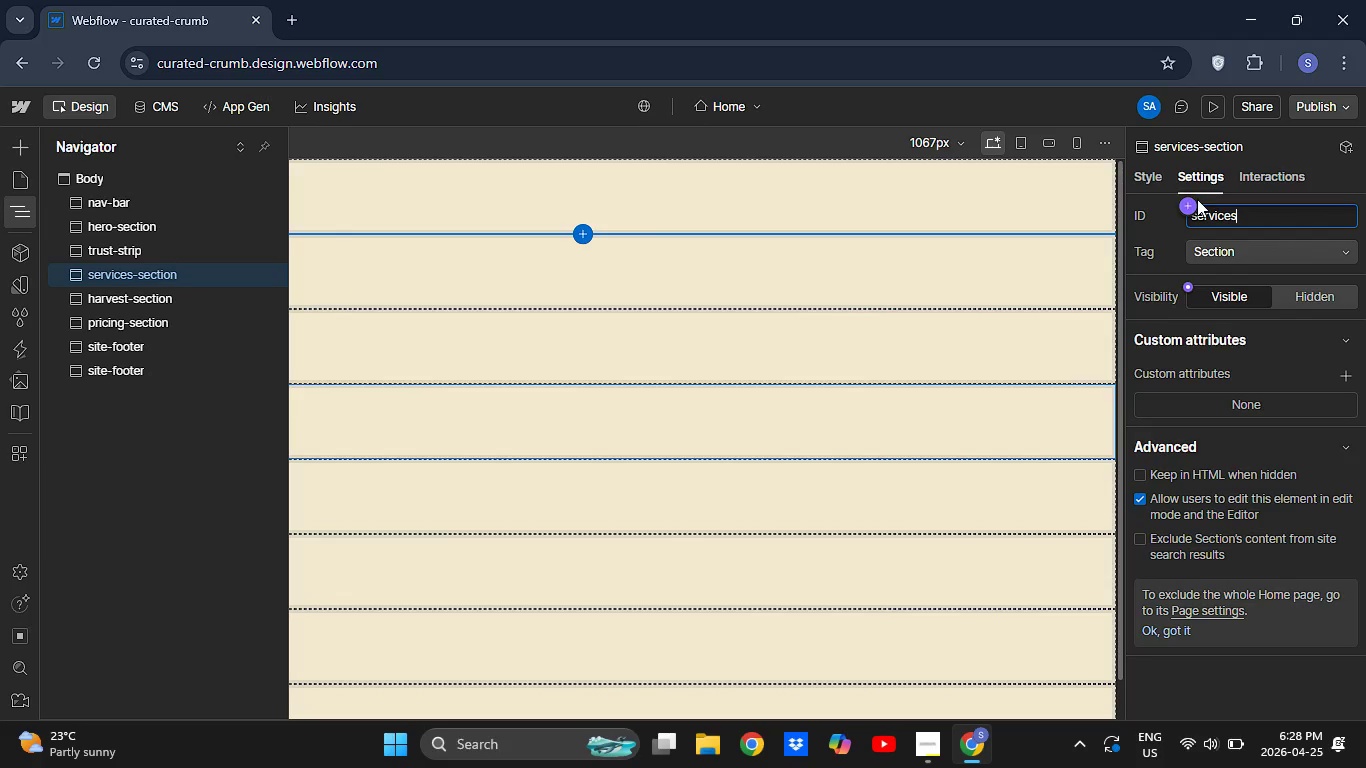 
key(Enter)
 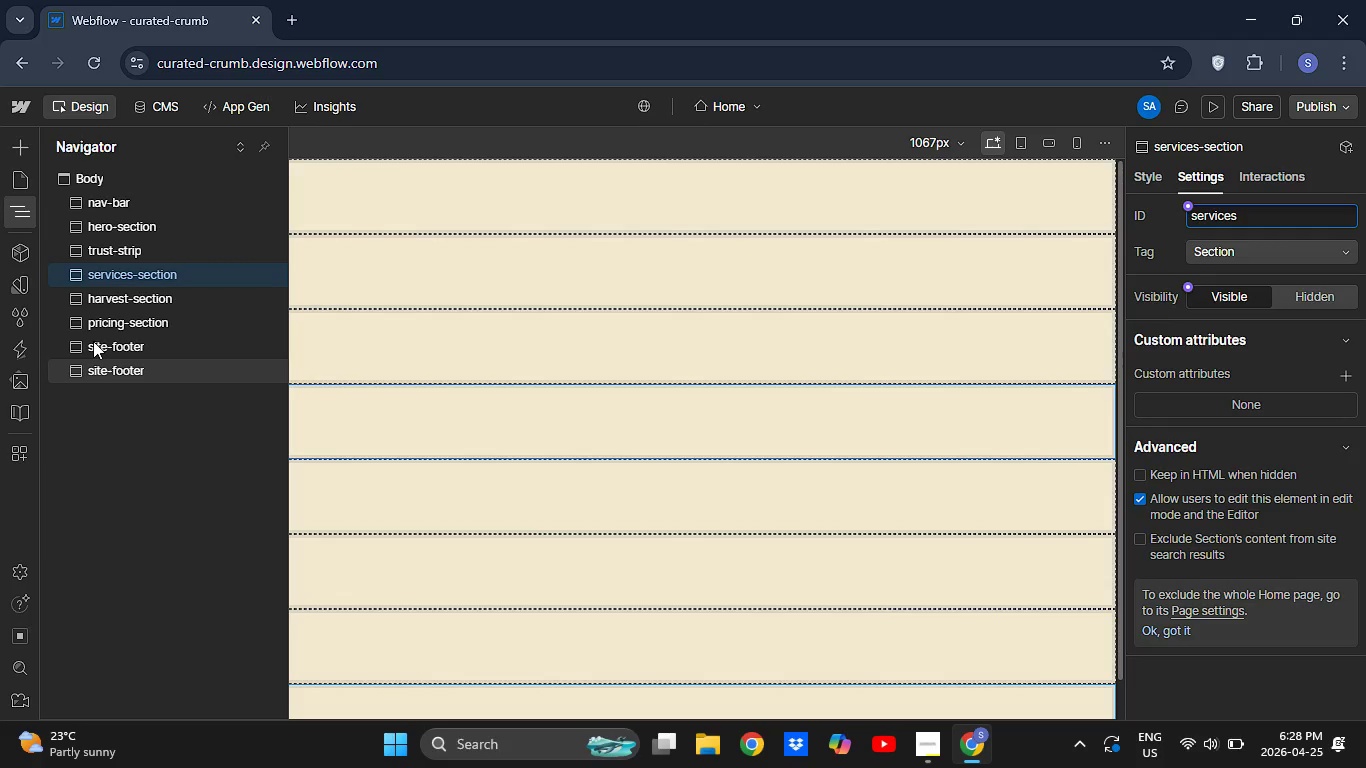 
left_click([117, 435])
 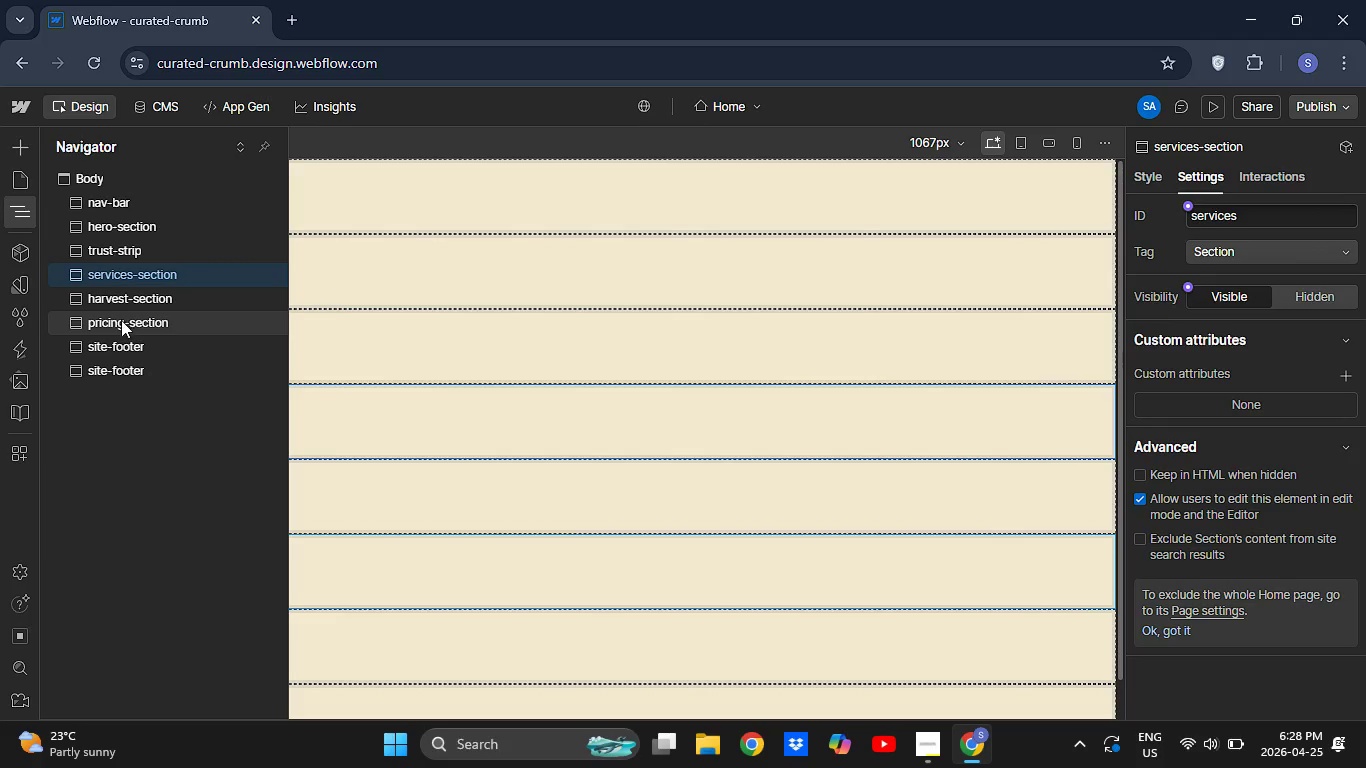 
left_click([121, 327])
 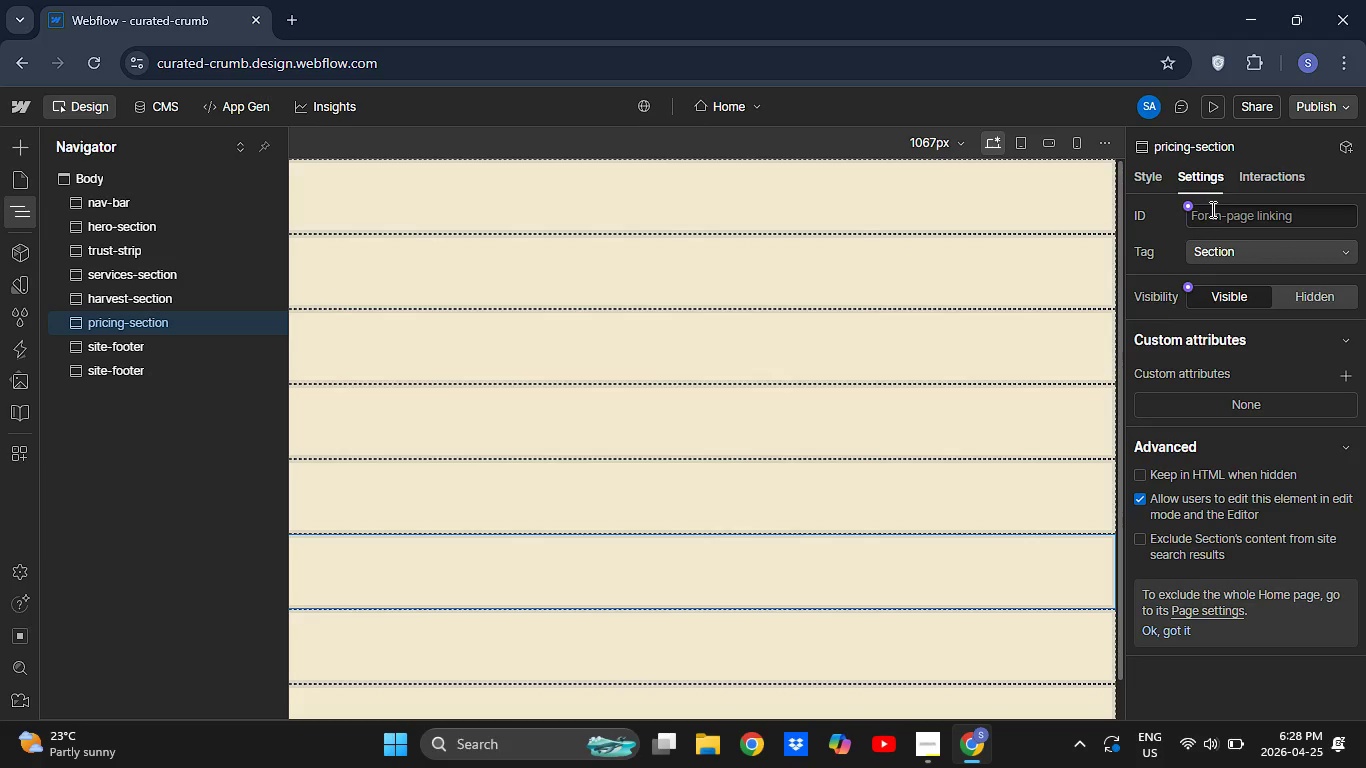 
left_click([1210, 217])
 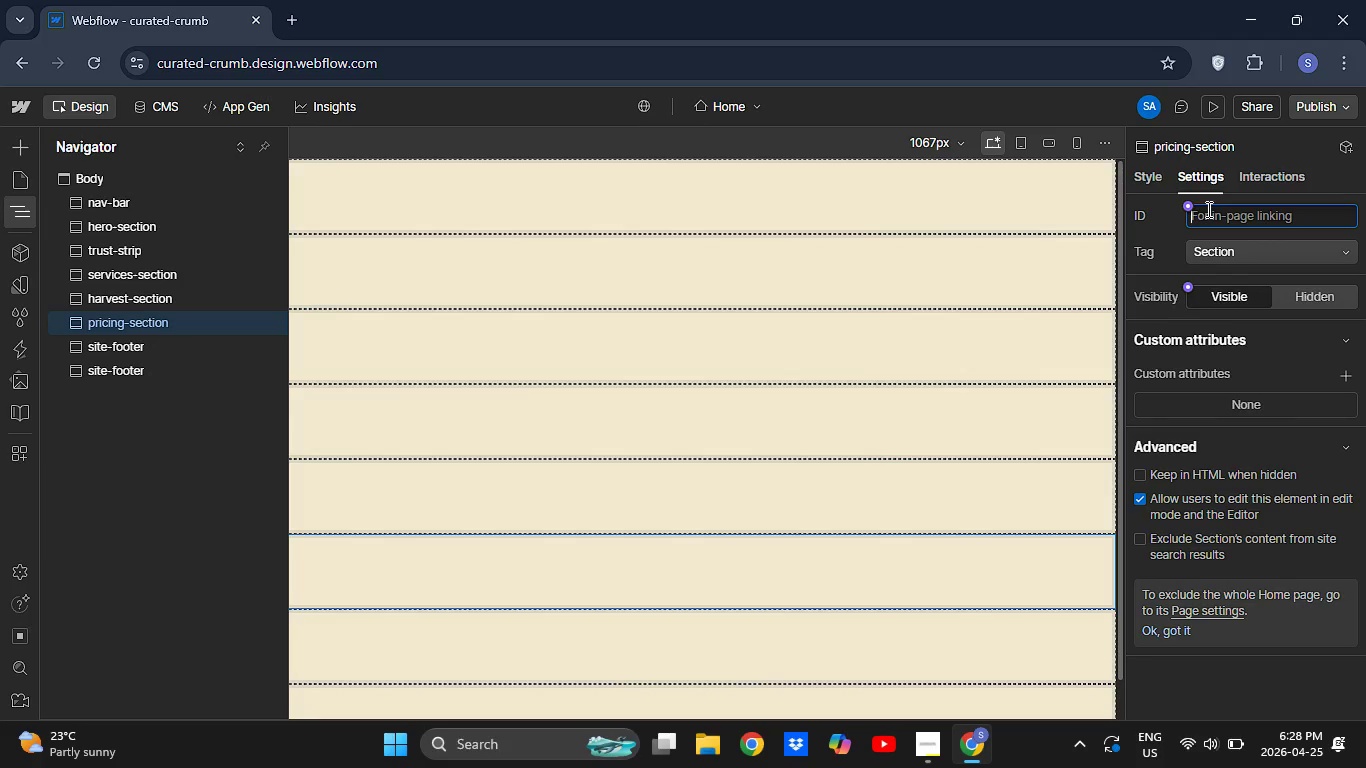 
type(pricing )
key(Backspace)
 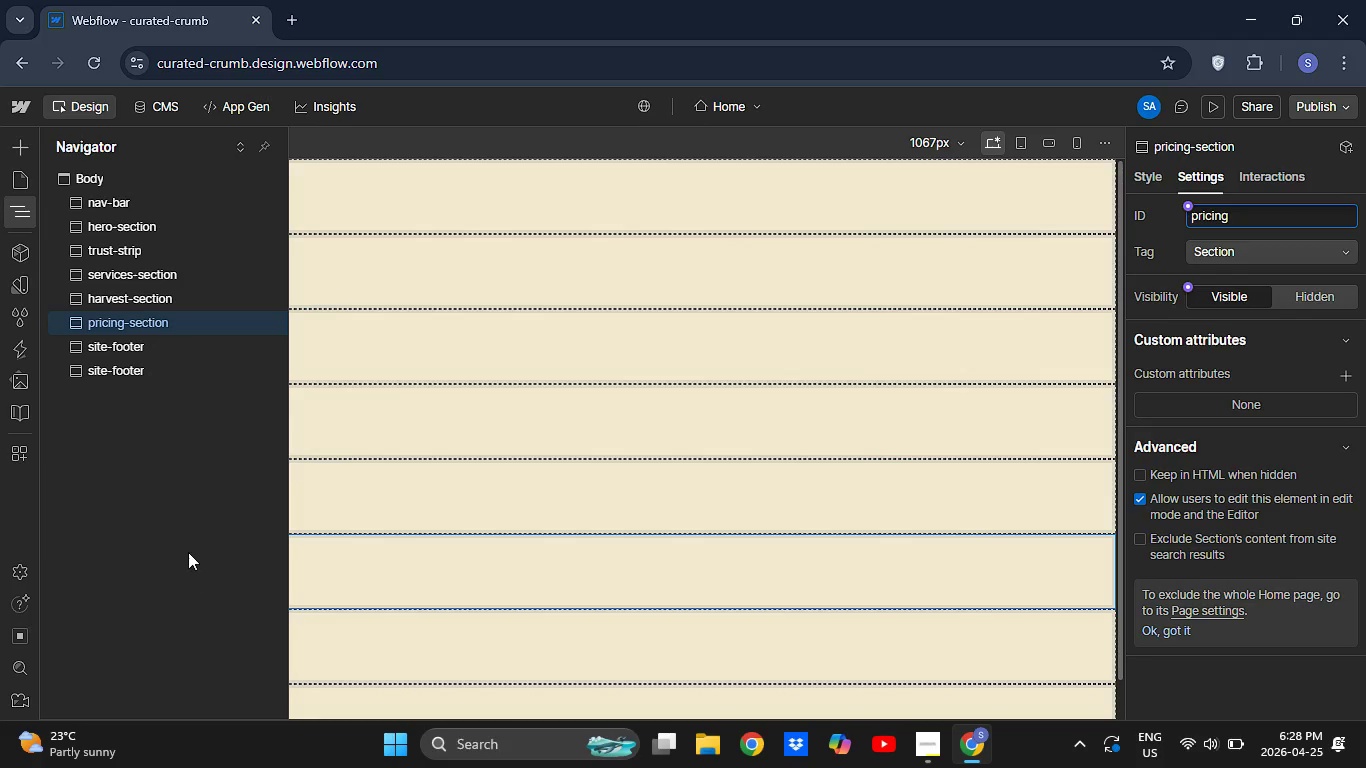 
left_click([188, 552])
 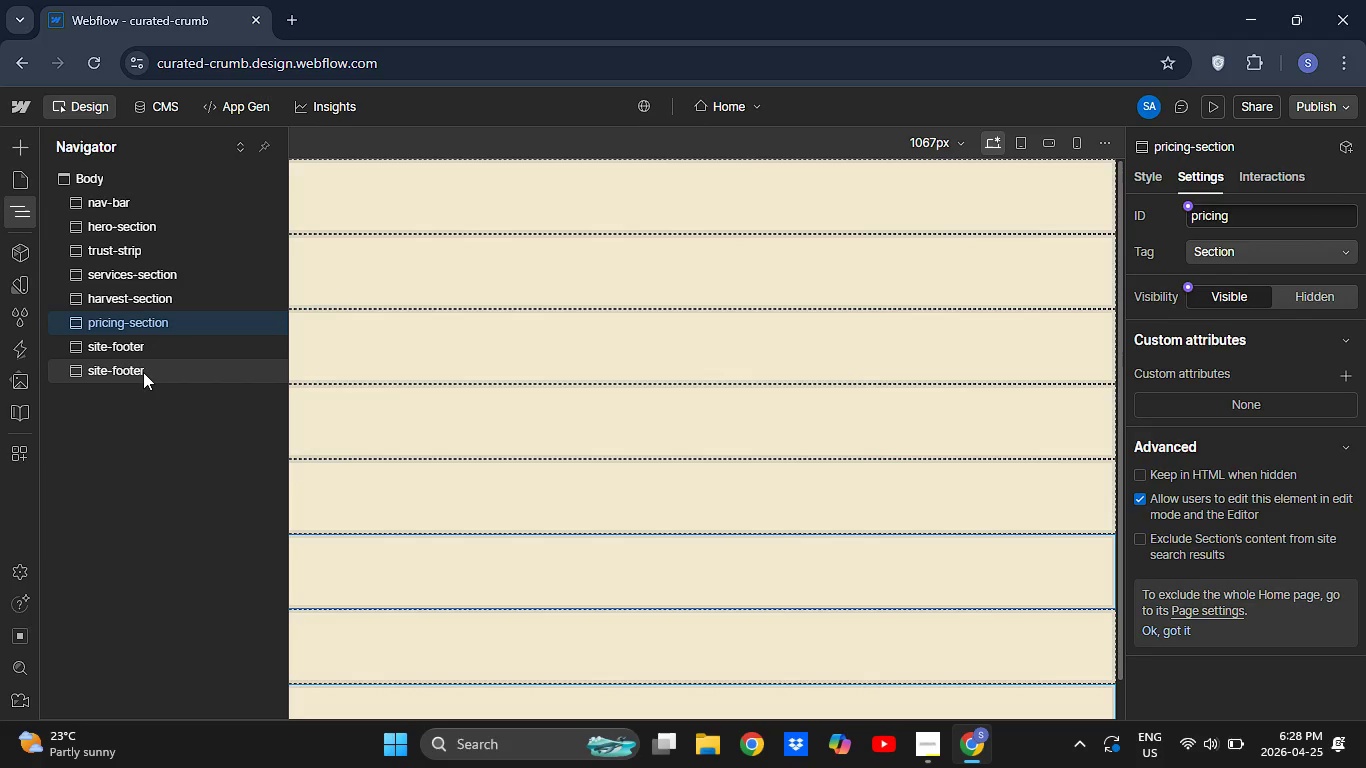 
wait(8.16)
 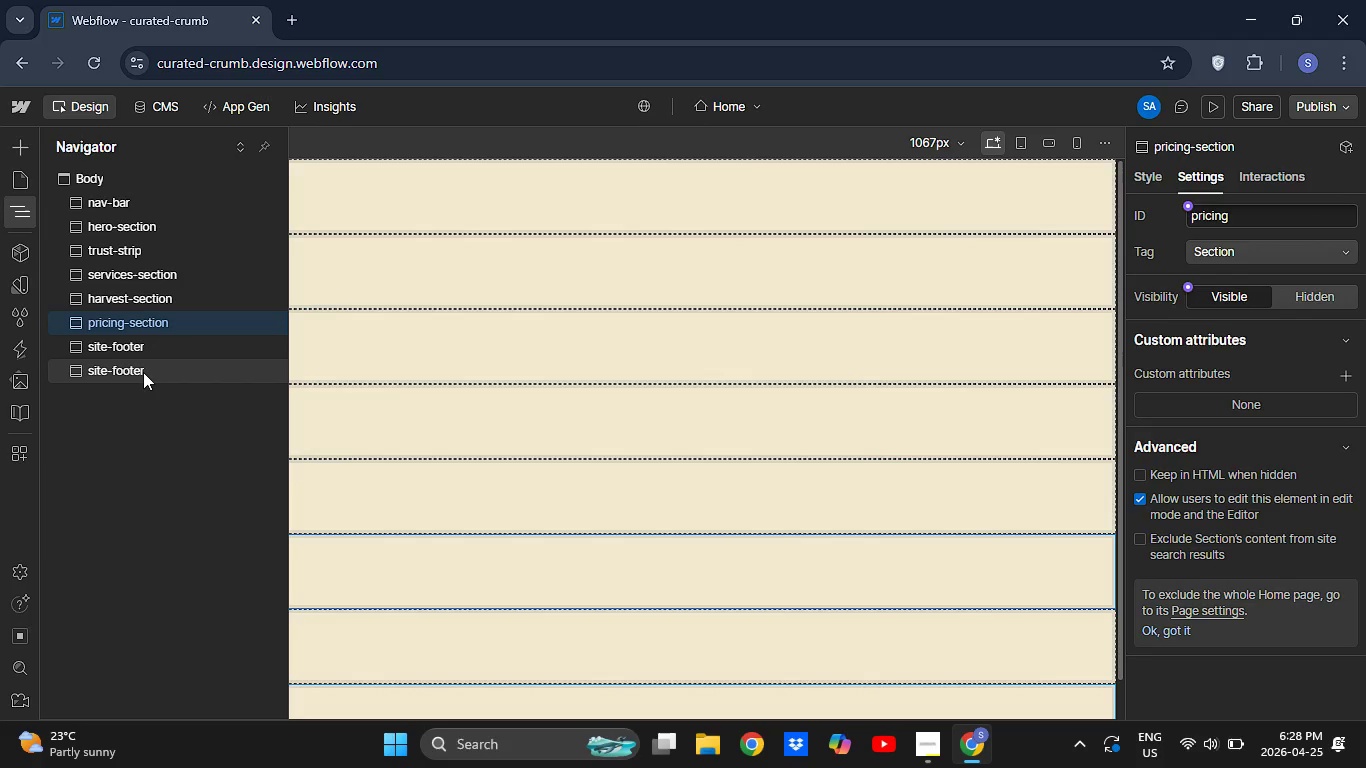 
left_click([146, 354])
 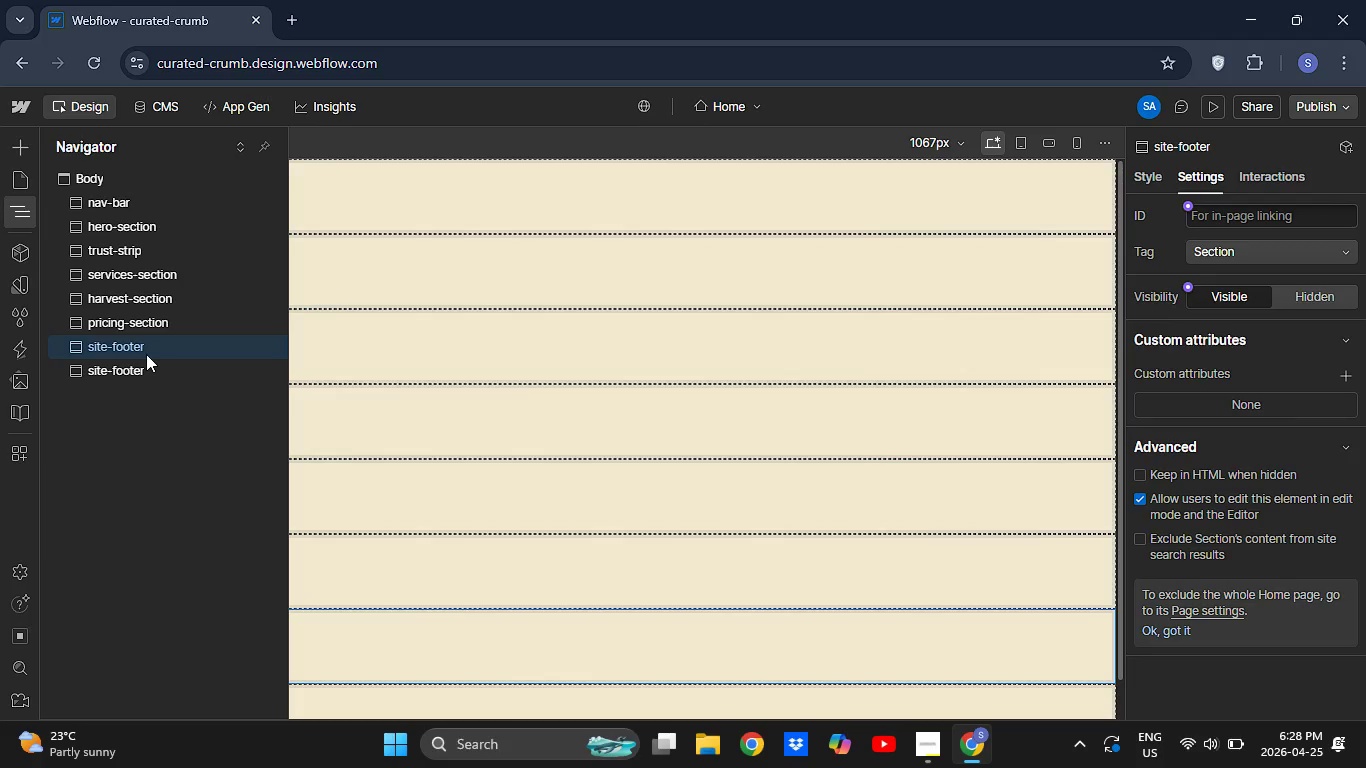 
right_click([146, 354])
 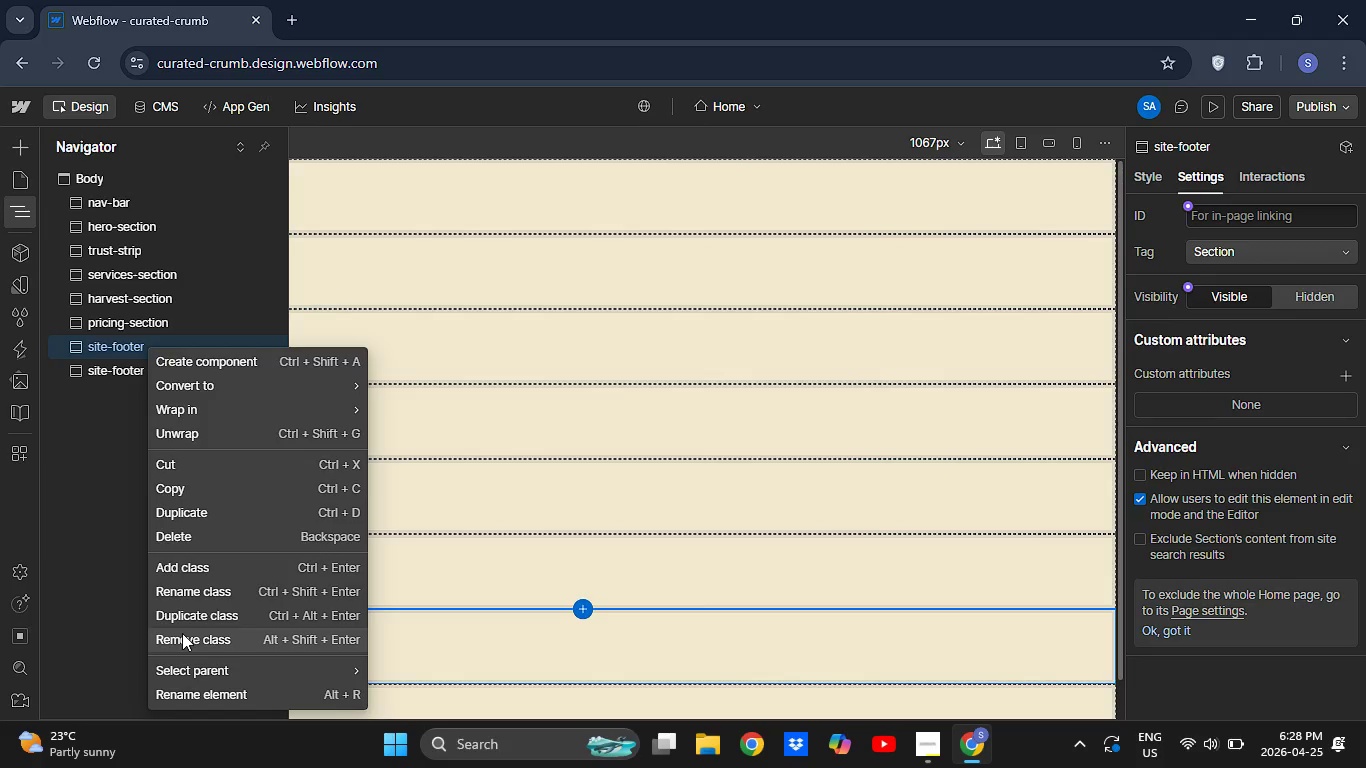 
wait(6.81)
 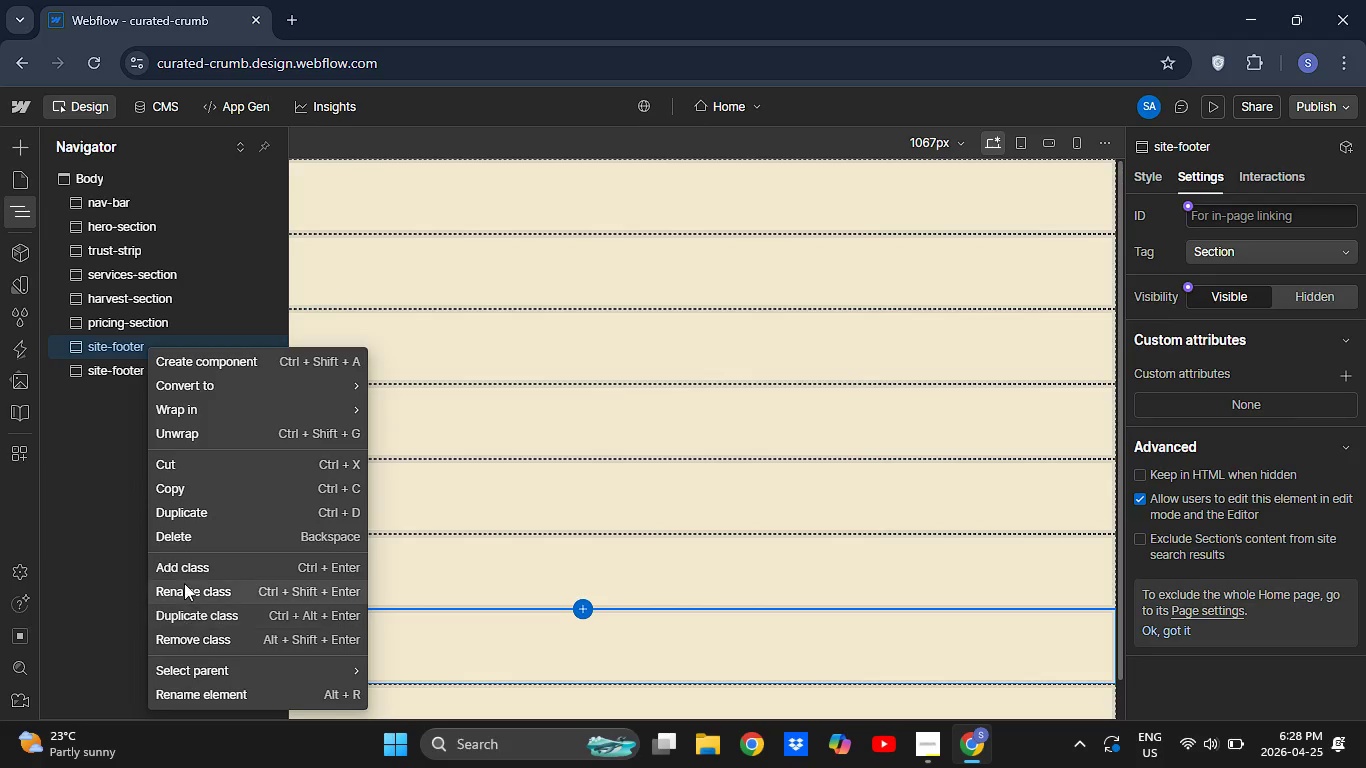 
left_click([189, 596])
 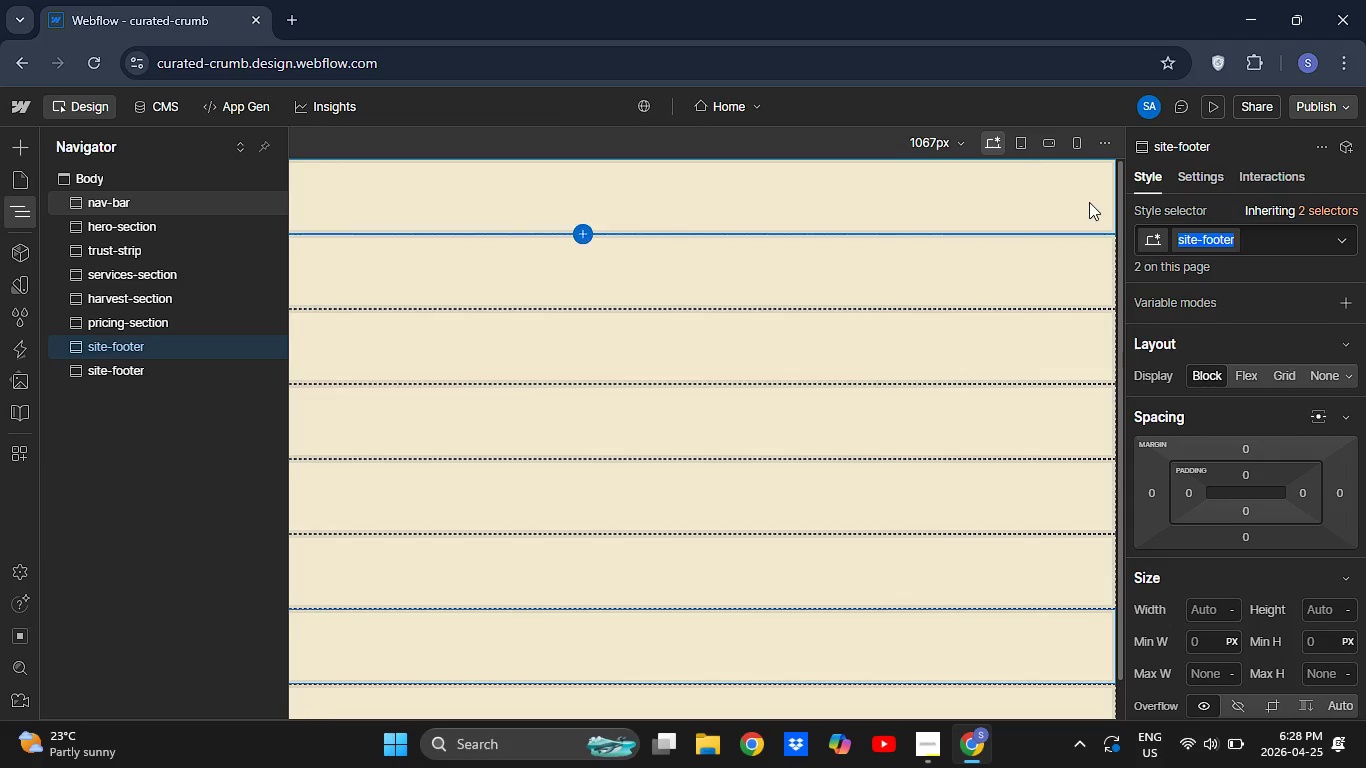 
key(Backspace)
 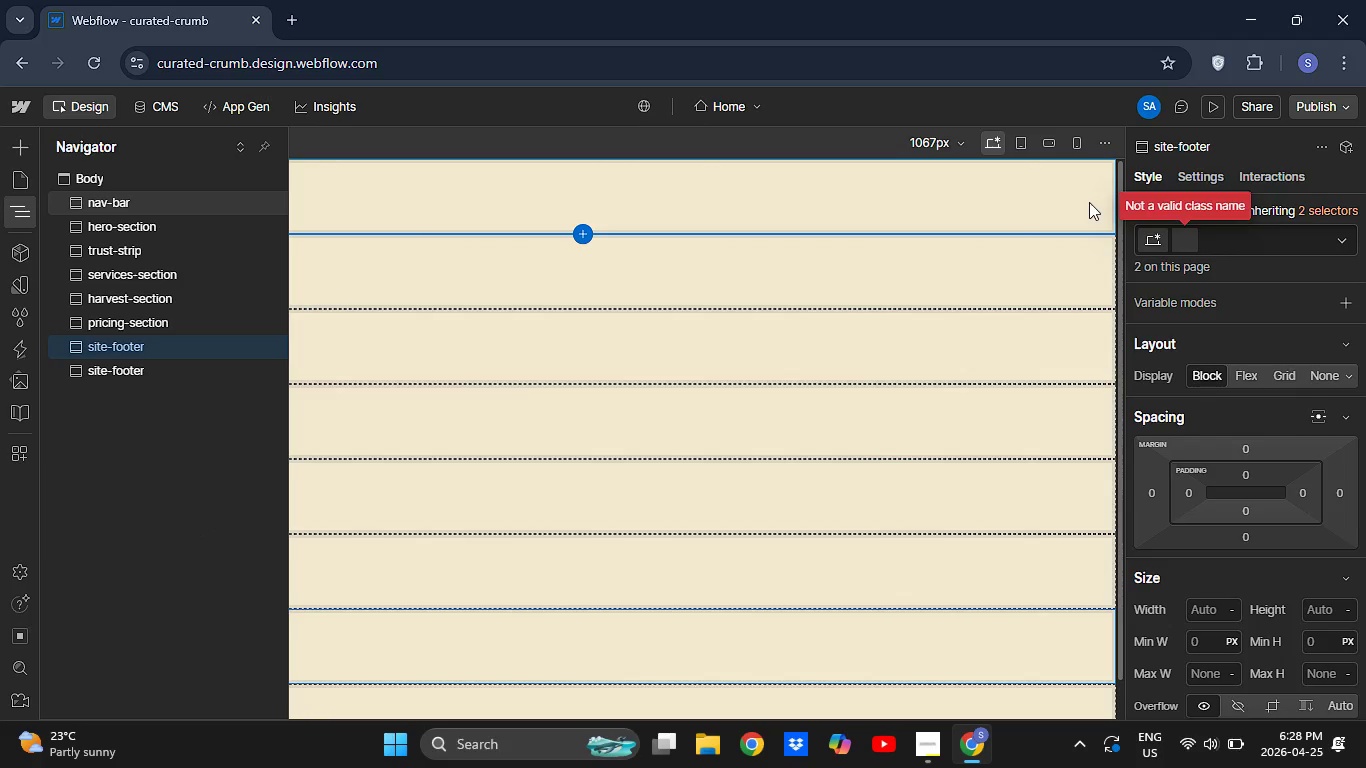 
type(contact)
 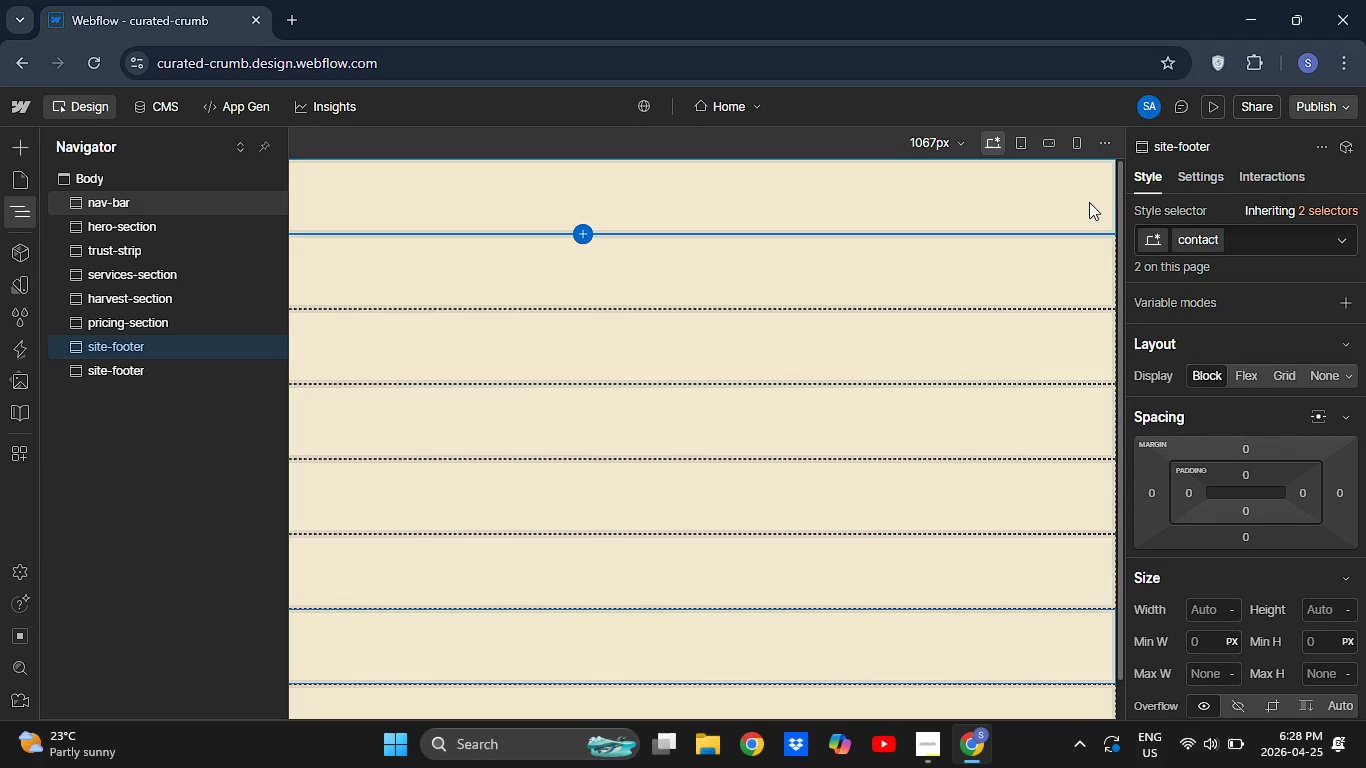 
left_click([1089, 202])
 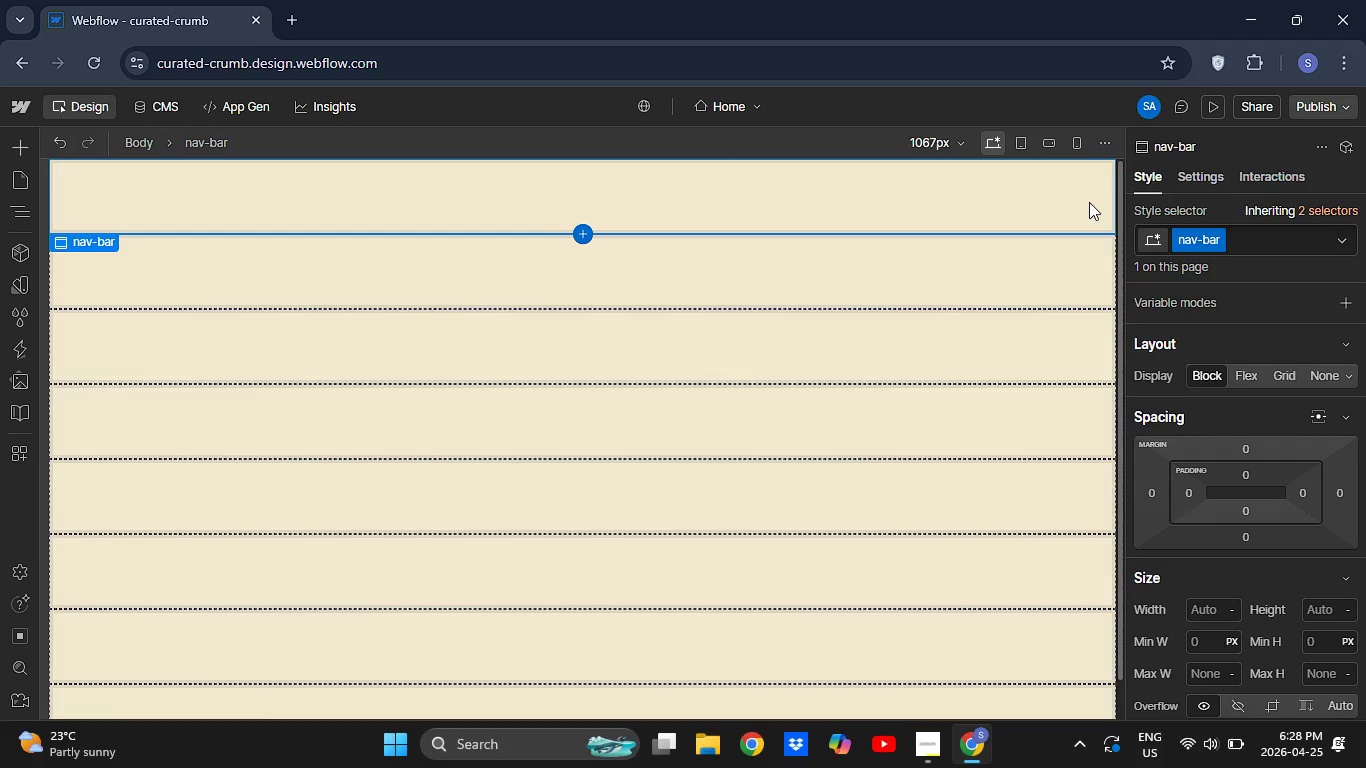 
key(Equal)
 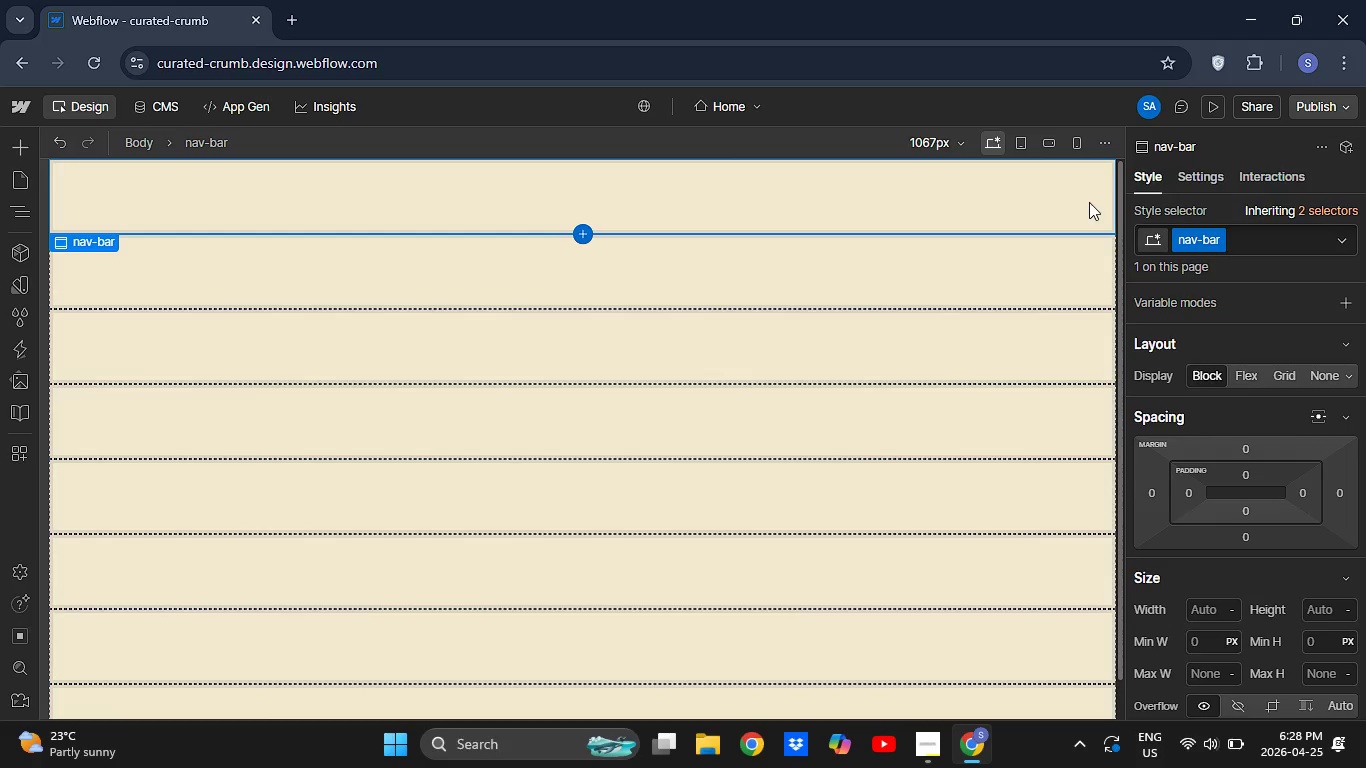 
key(S)
 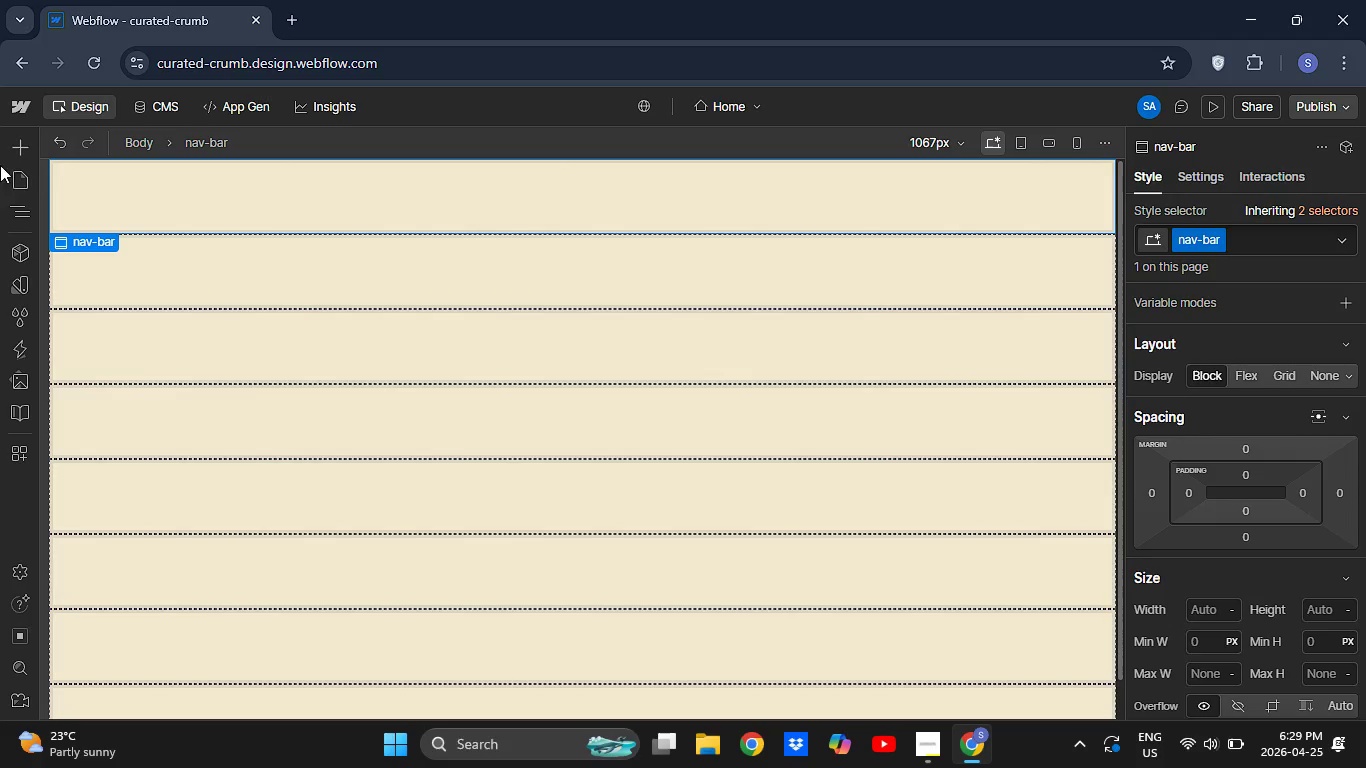 
left_click([33, 218])
 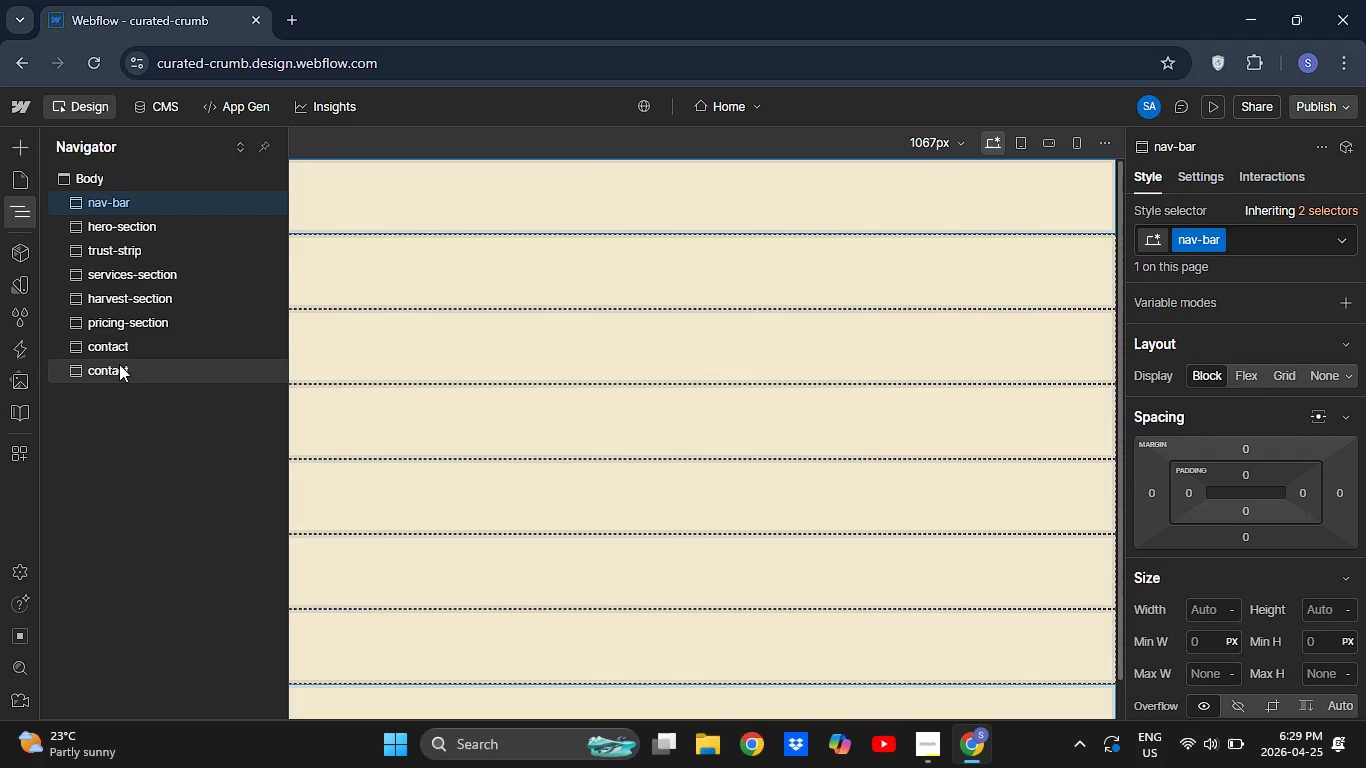 
left_click([119, 364])
 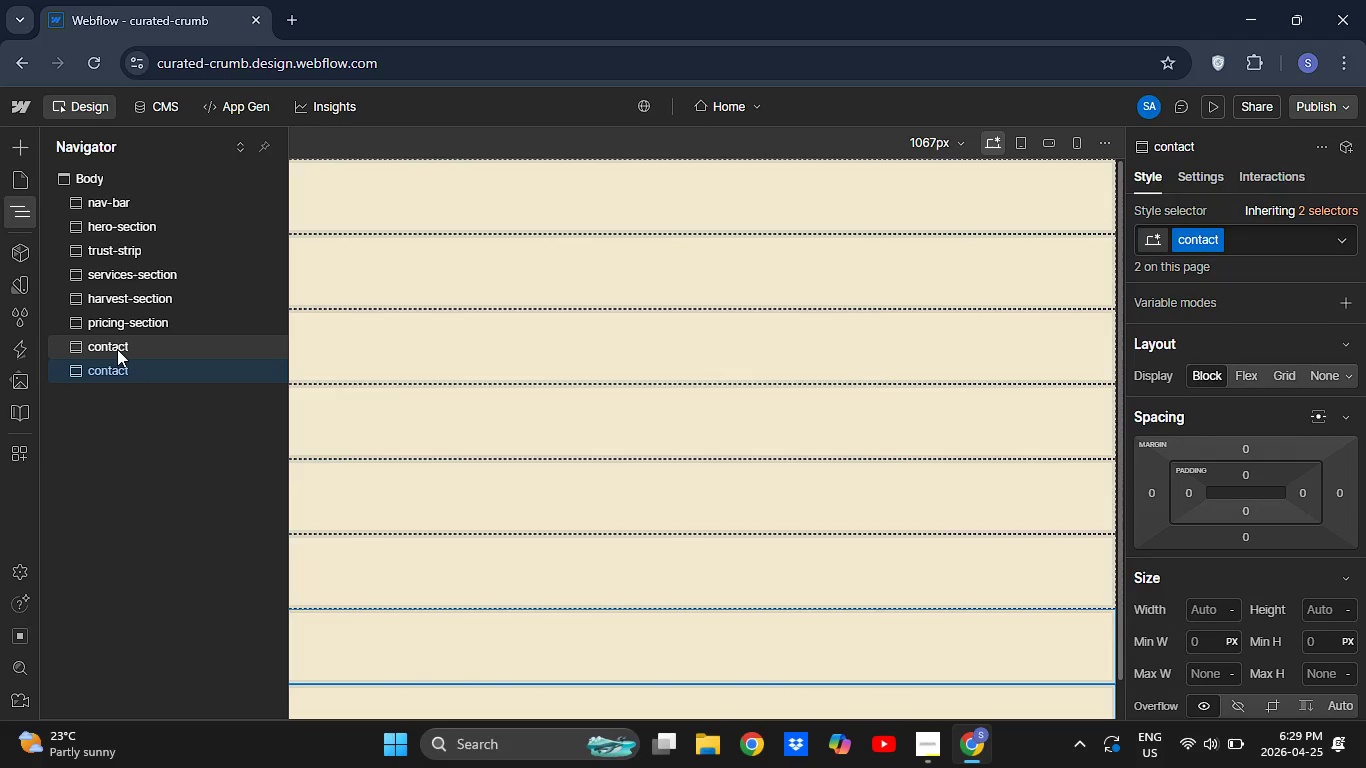 
left_click([117, 349])
 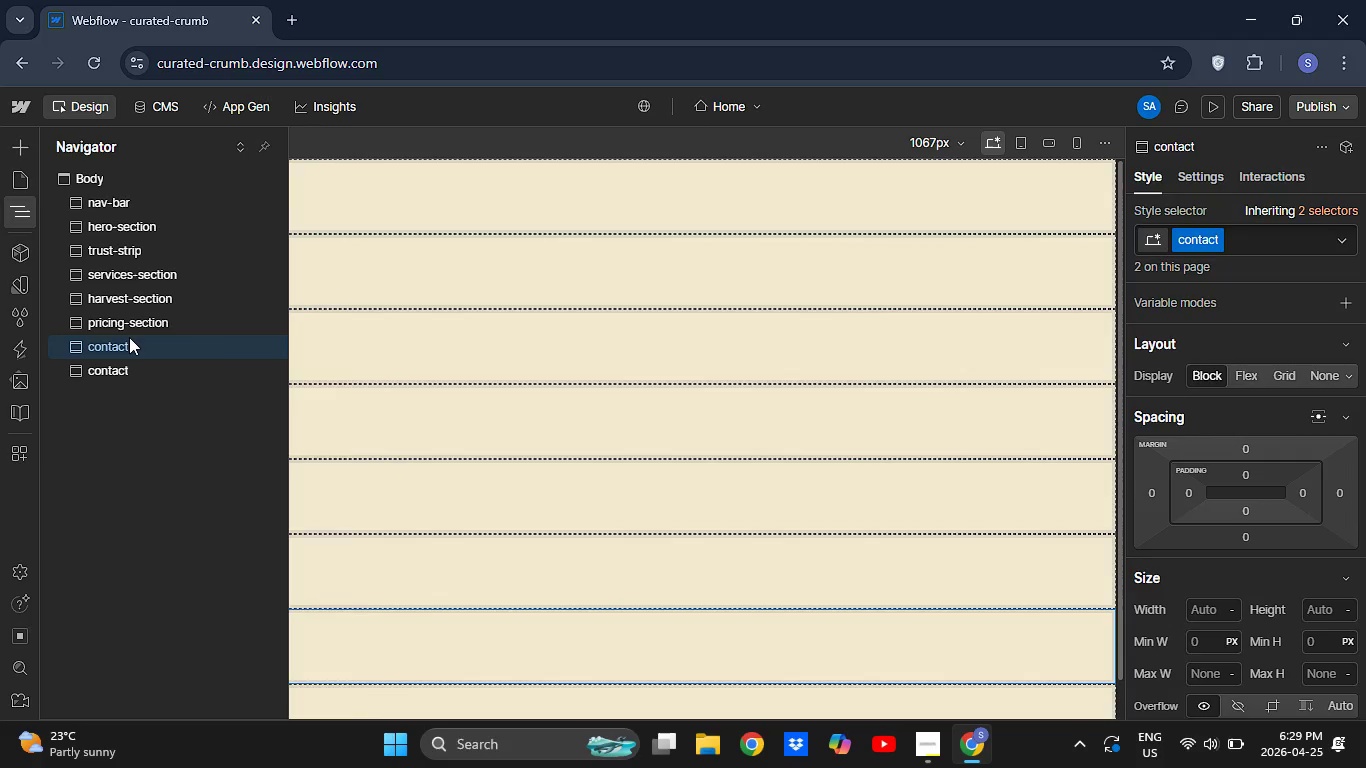 
right_click([129, 337])
 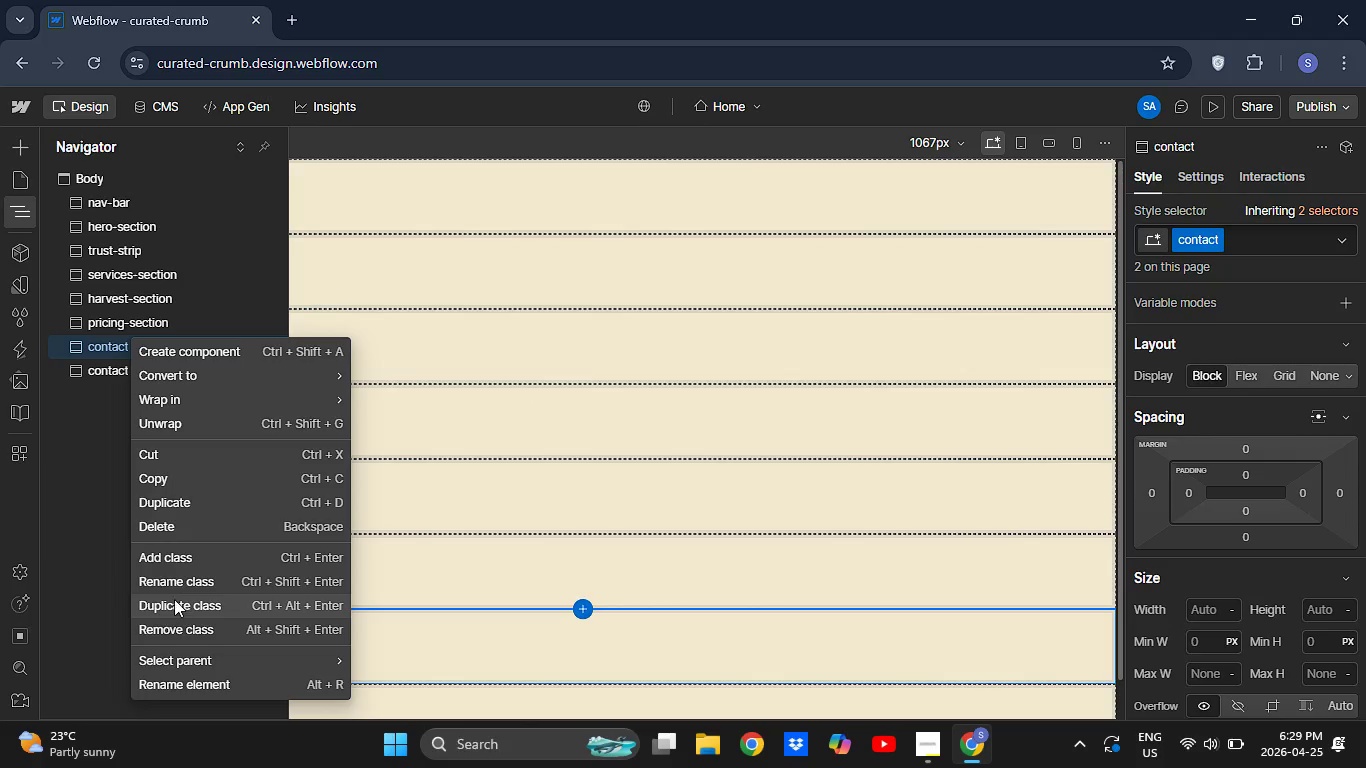 
wait(5.16)
 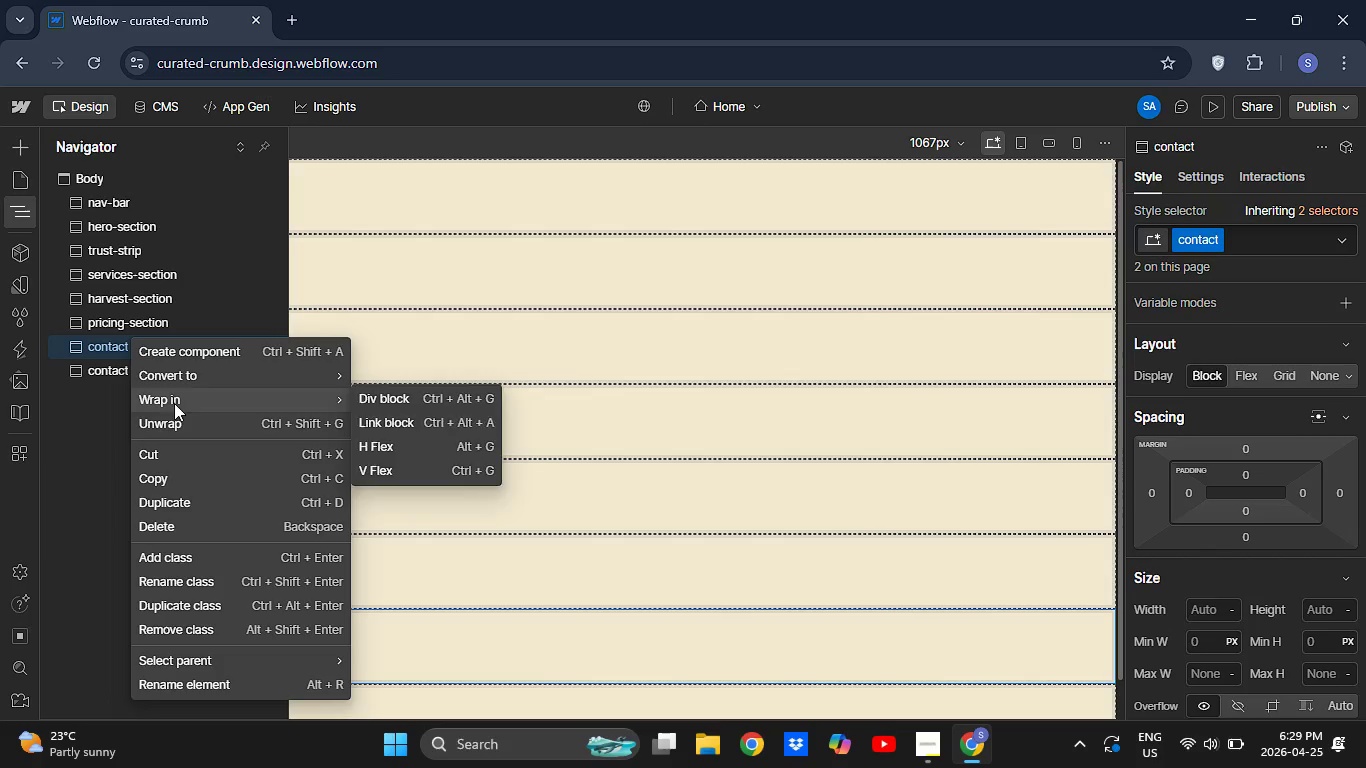 
left_click([177, 582])
 